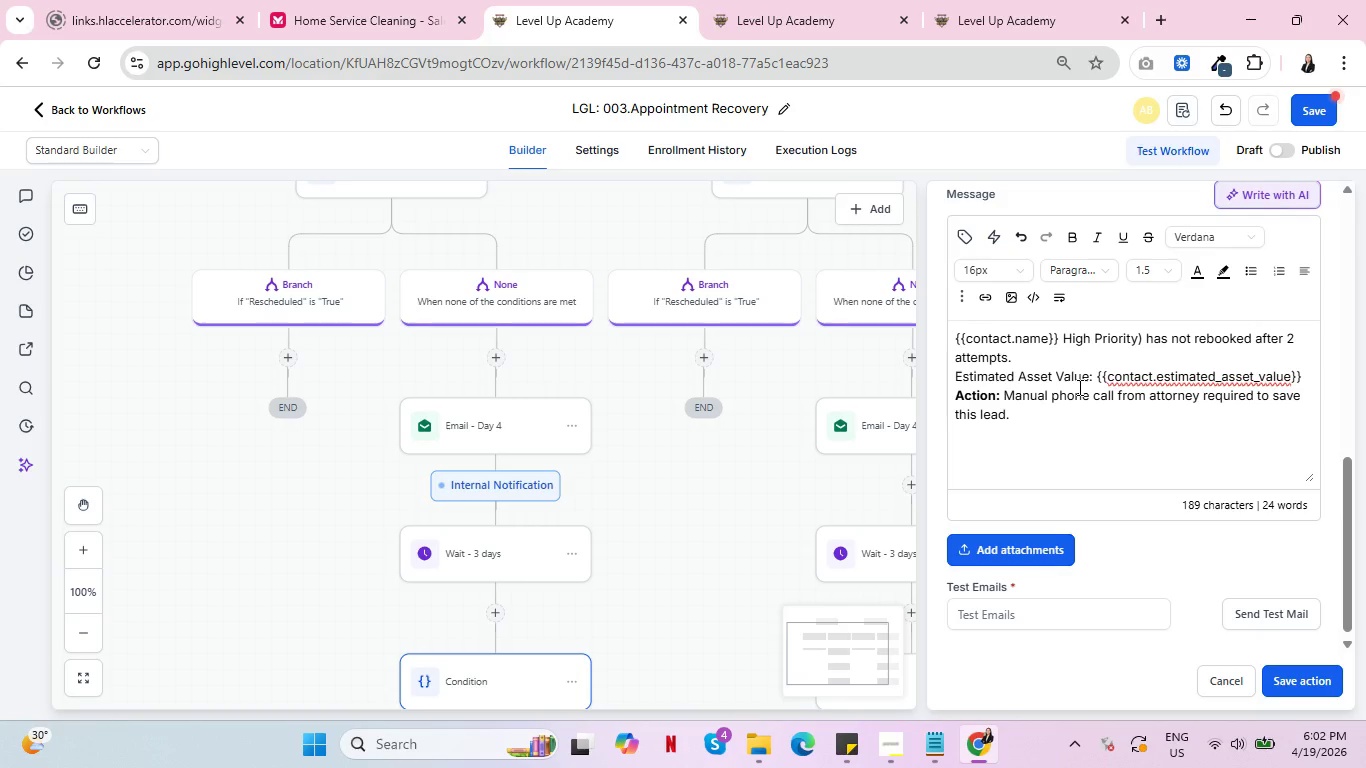 
key(Shift+9)
 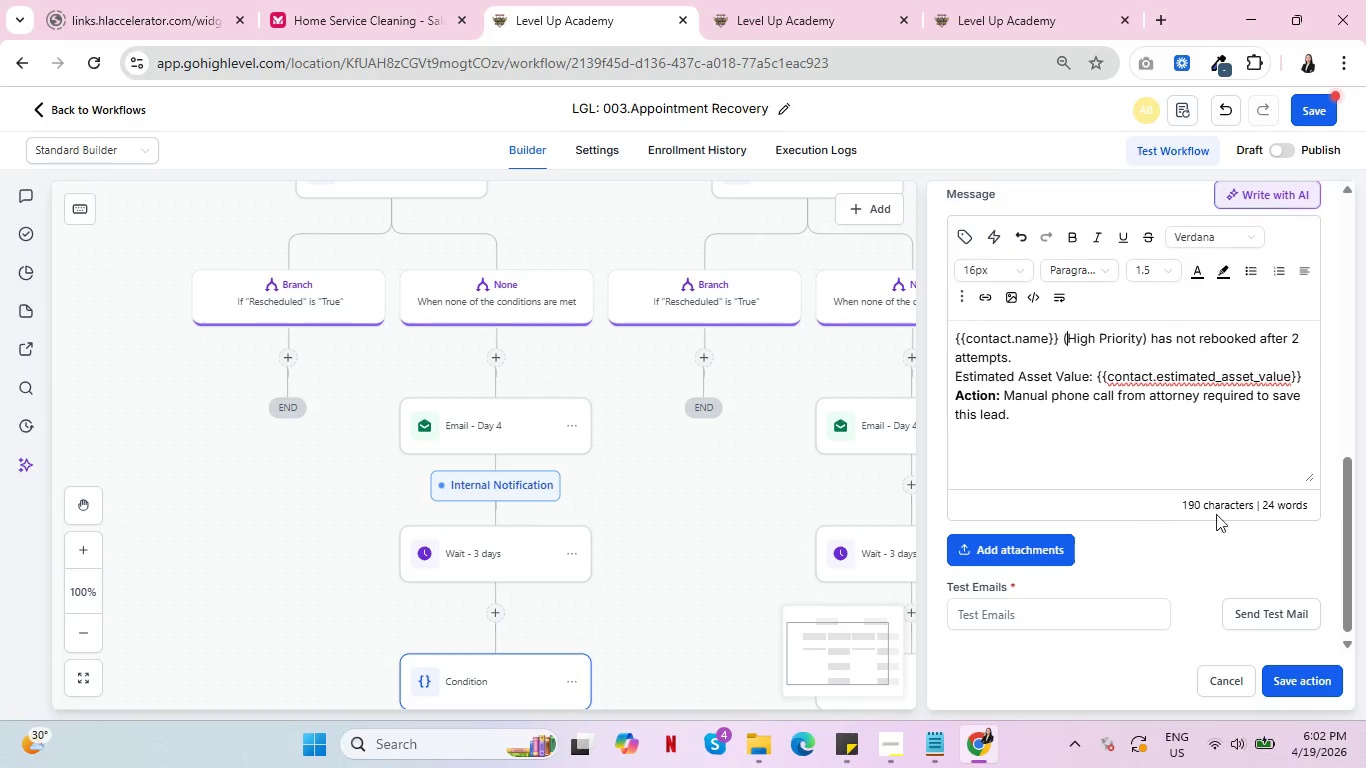 
left_click([1301, 673])
 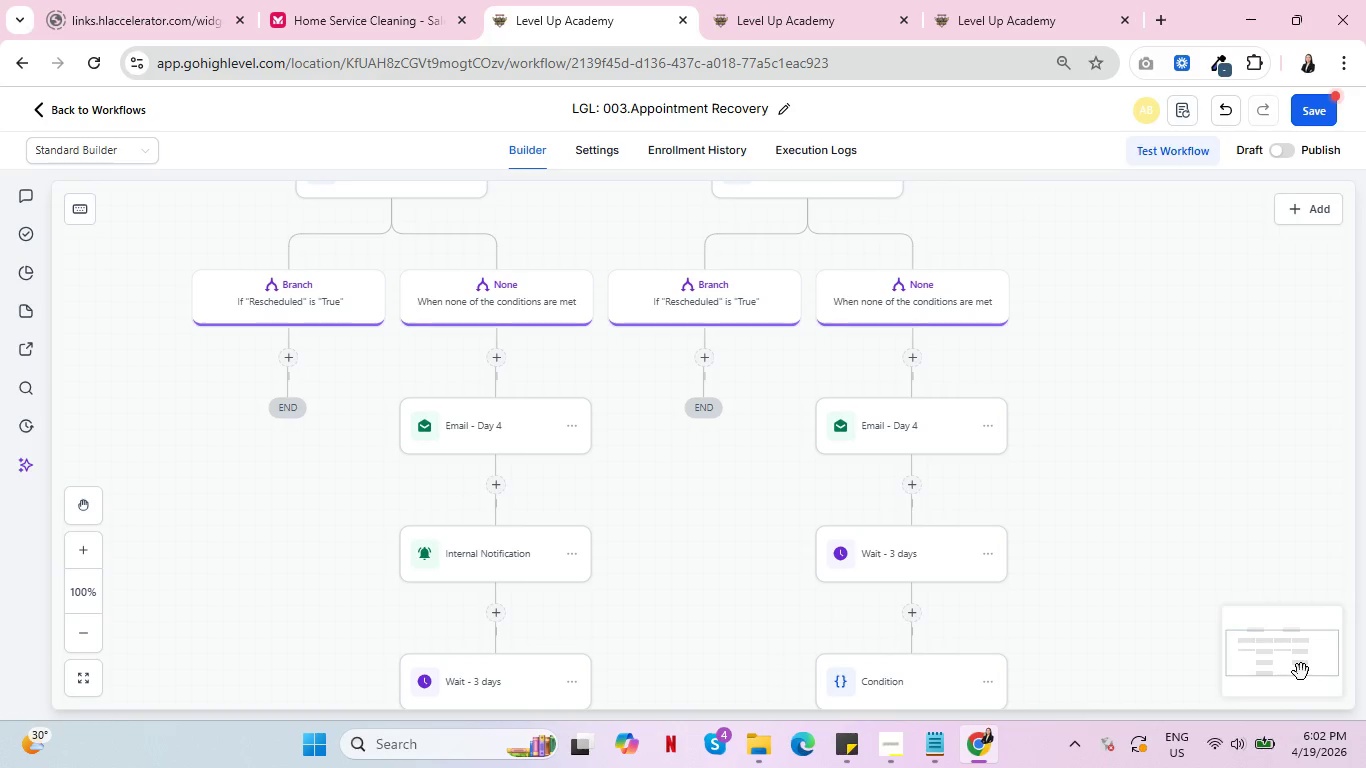 
scroll: coordinate [724, 512], scroll_direction: down, amount: 3.0
 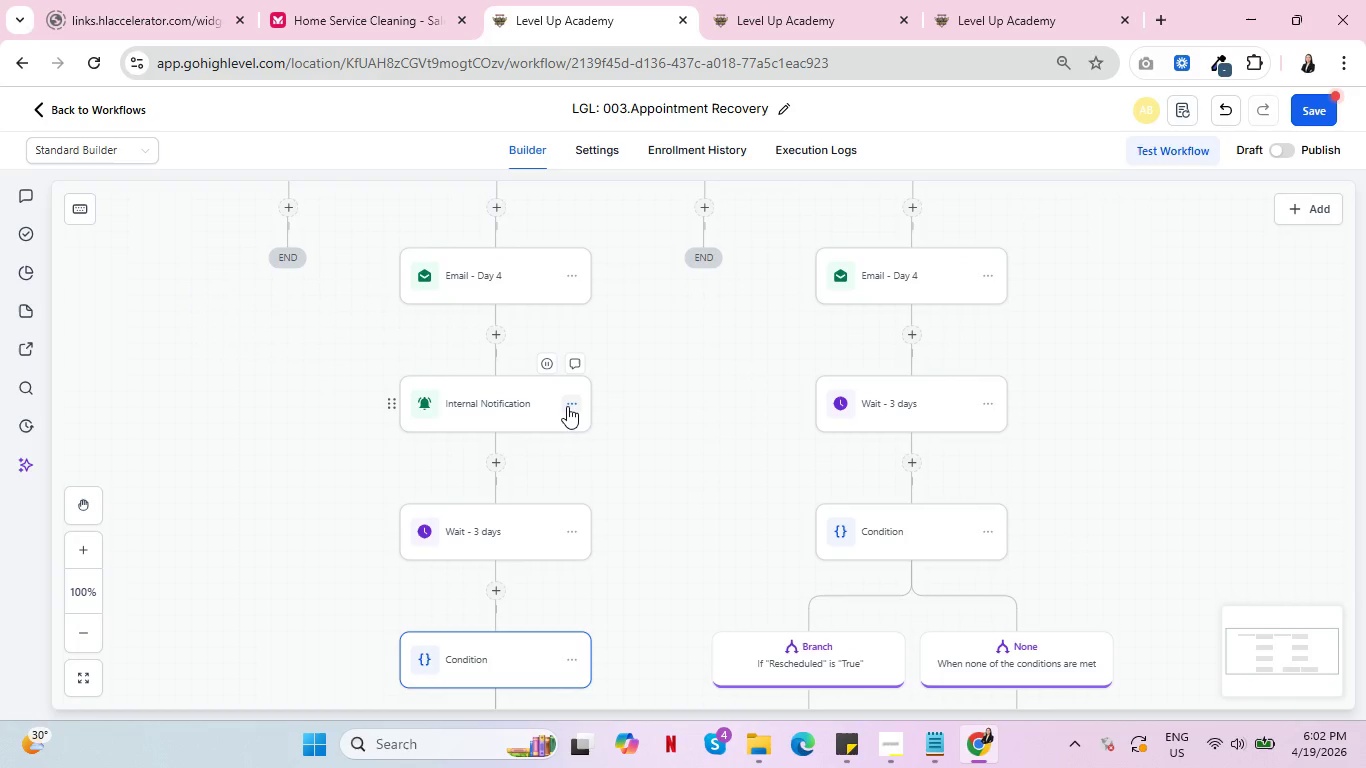 
left_click([567, 406])
 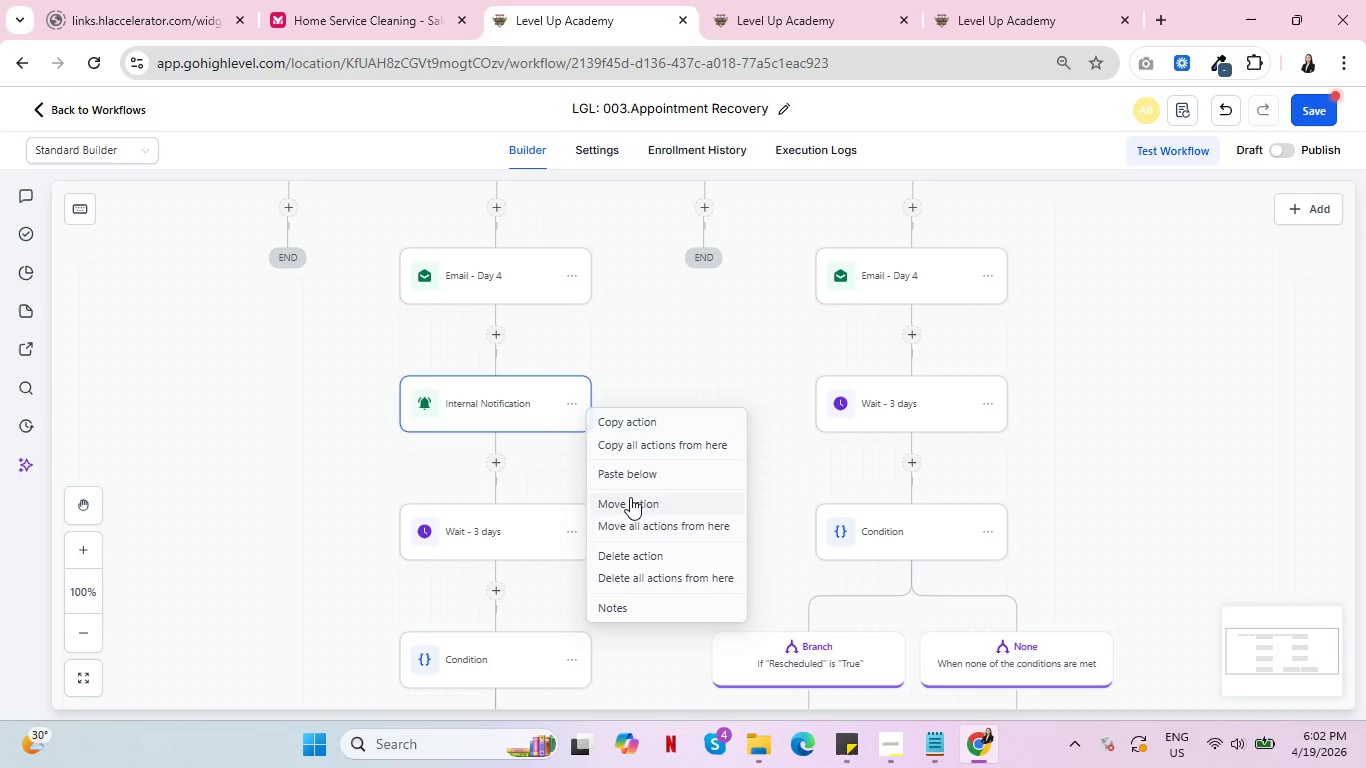 
left_click([646, 419])
 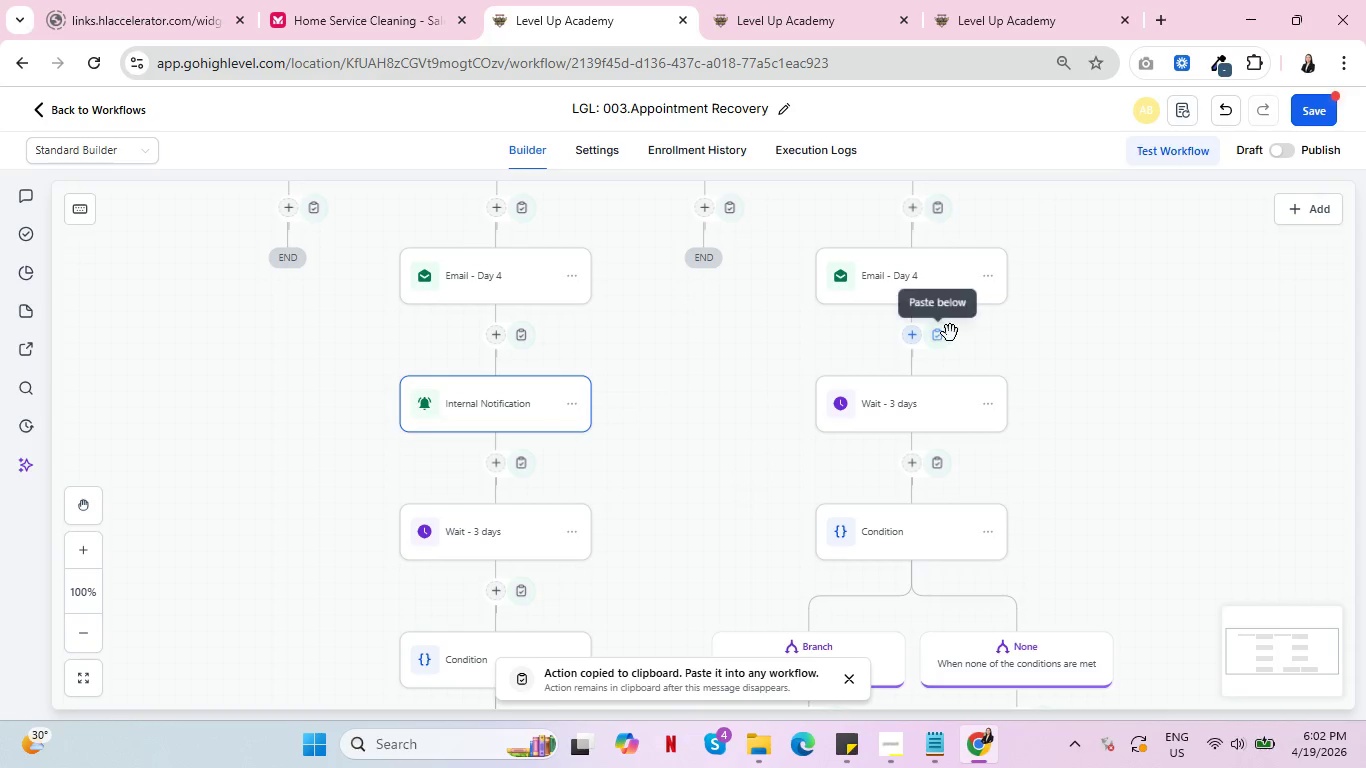 
left_click([936, 333])
 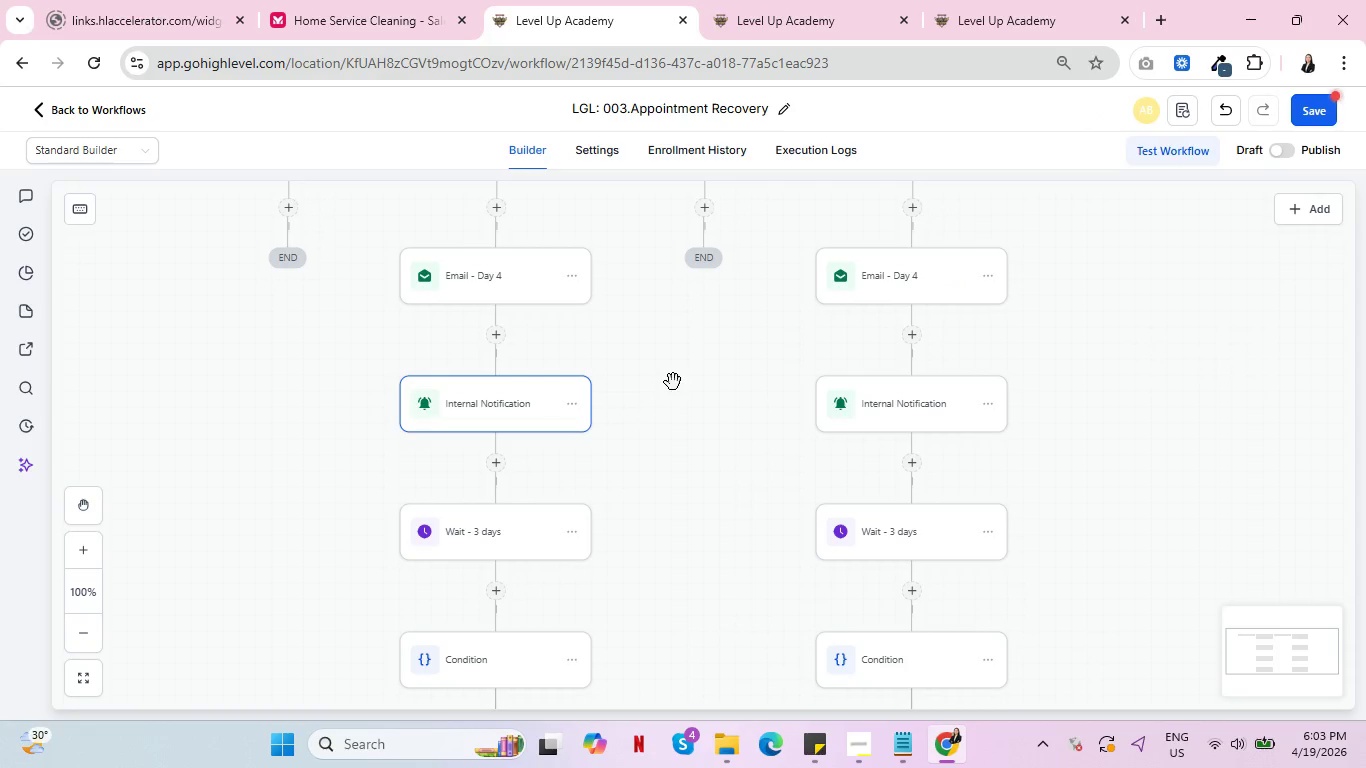 
scroll: coordinate [662, 399], scroll_direction: down, amount: 9.0
 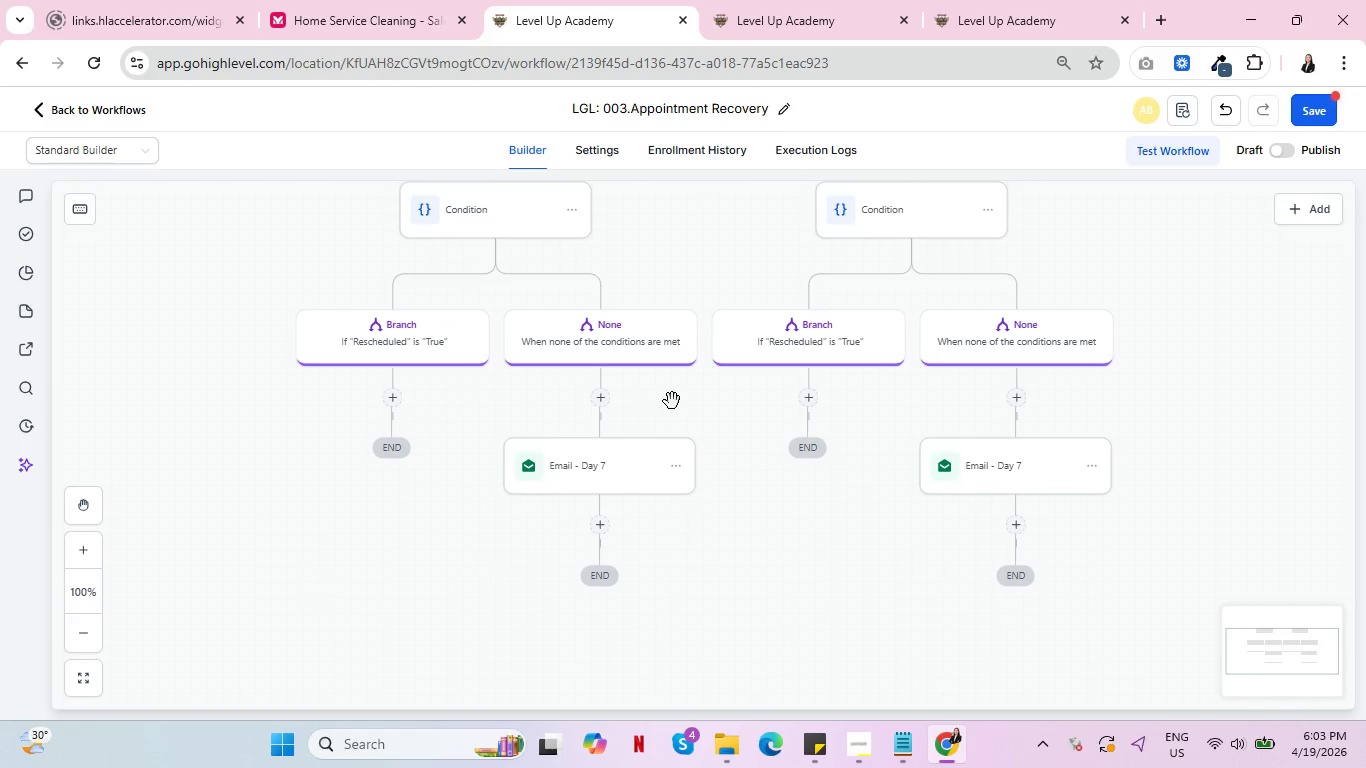 
scroll: coordinate [673, 397], scroll_direction: up, amount: 12.0
 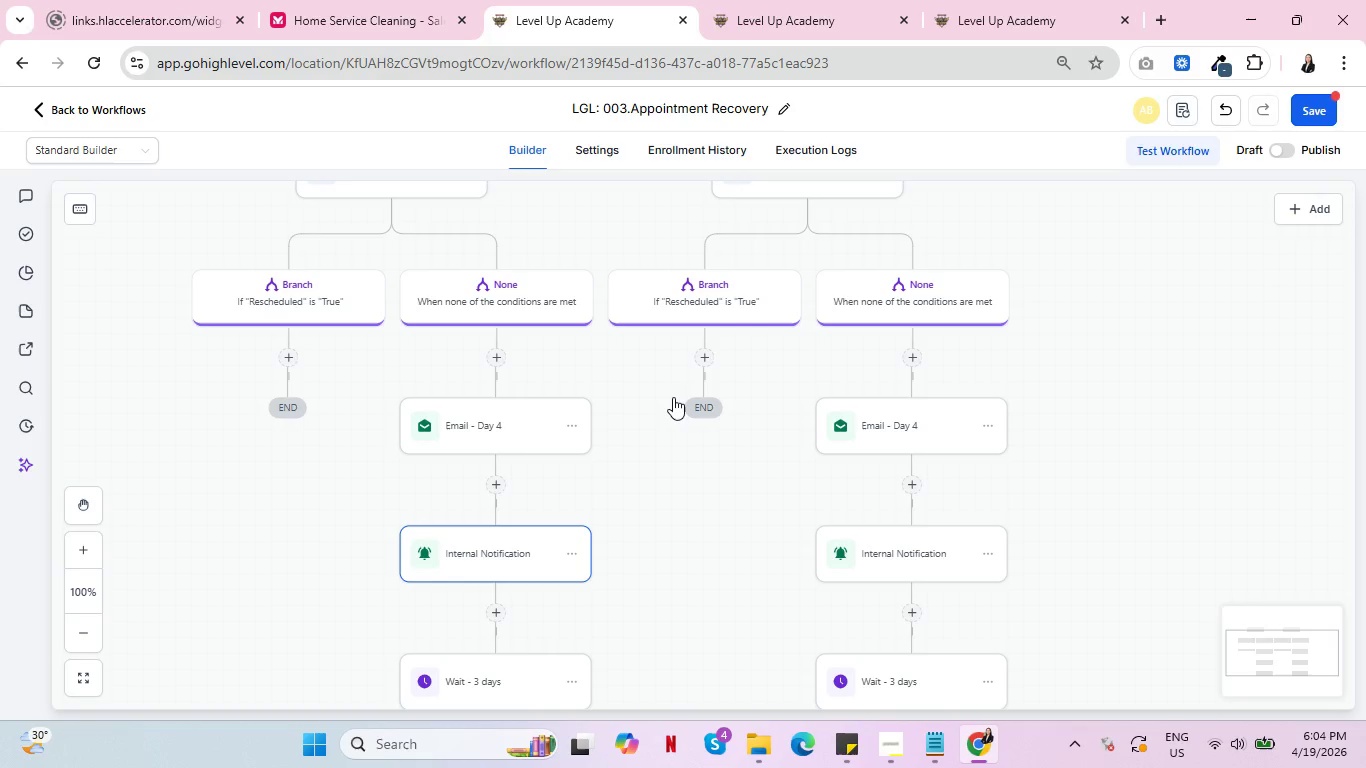 
wait(65.83)
 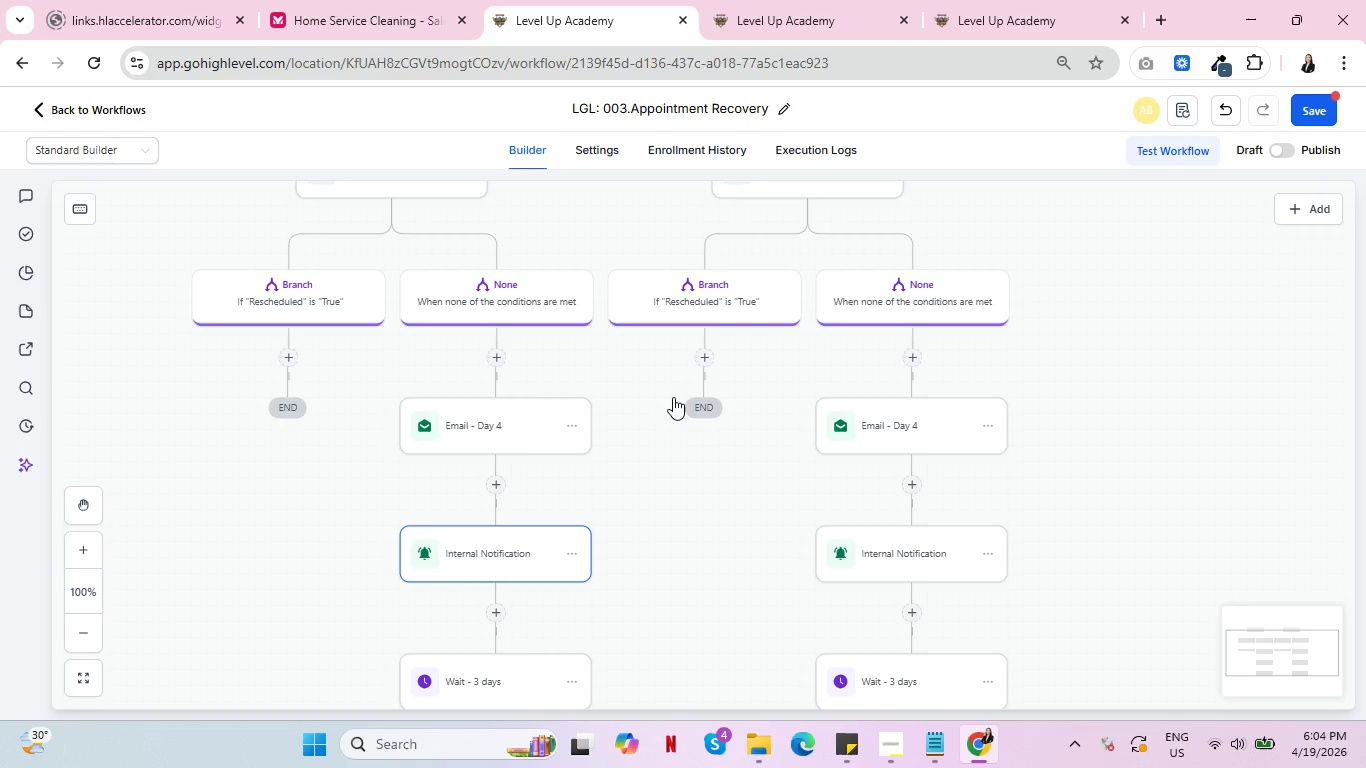 
scroll: coordinate [973, 480], scroll_direction: up, amount: 14.0
 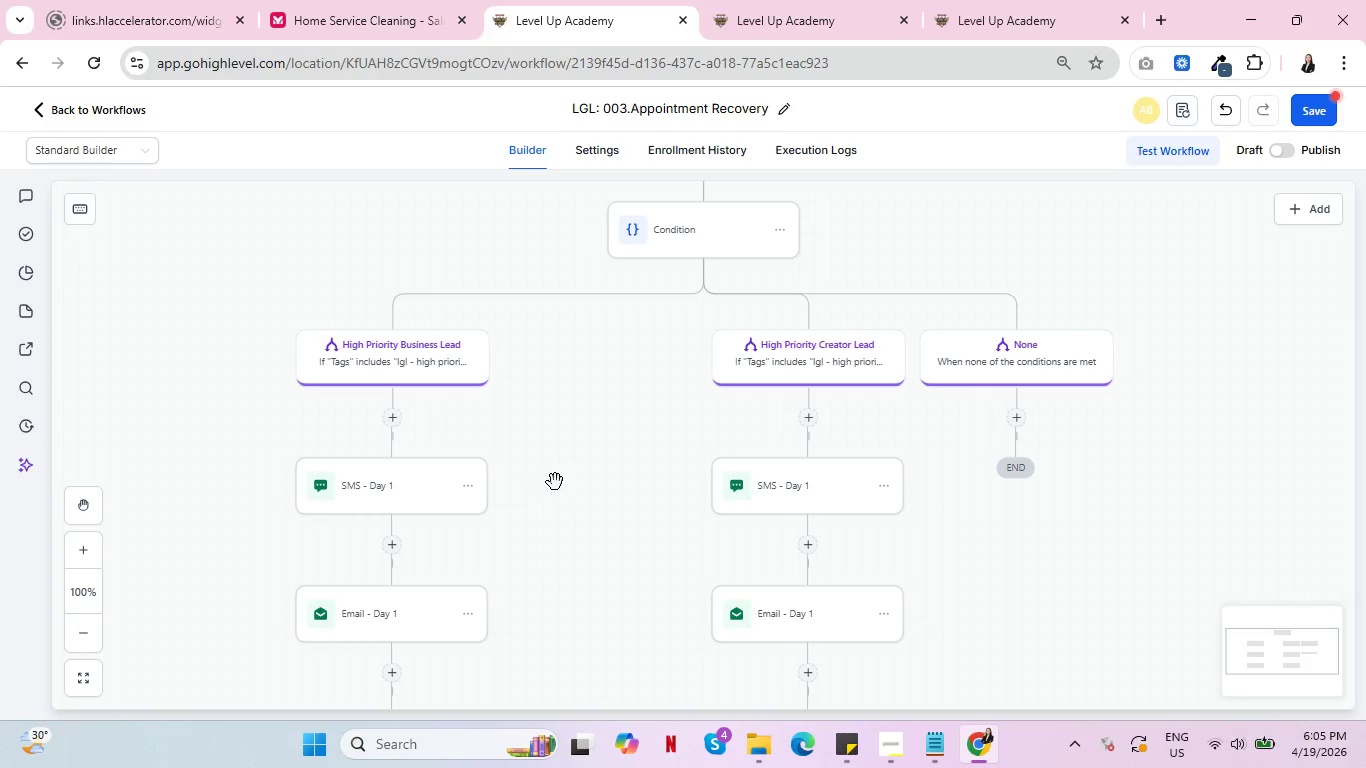 
wait(48.55)
 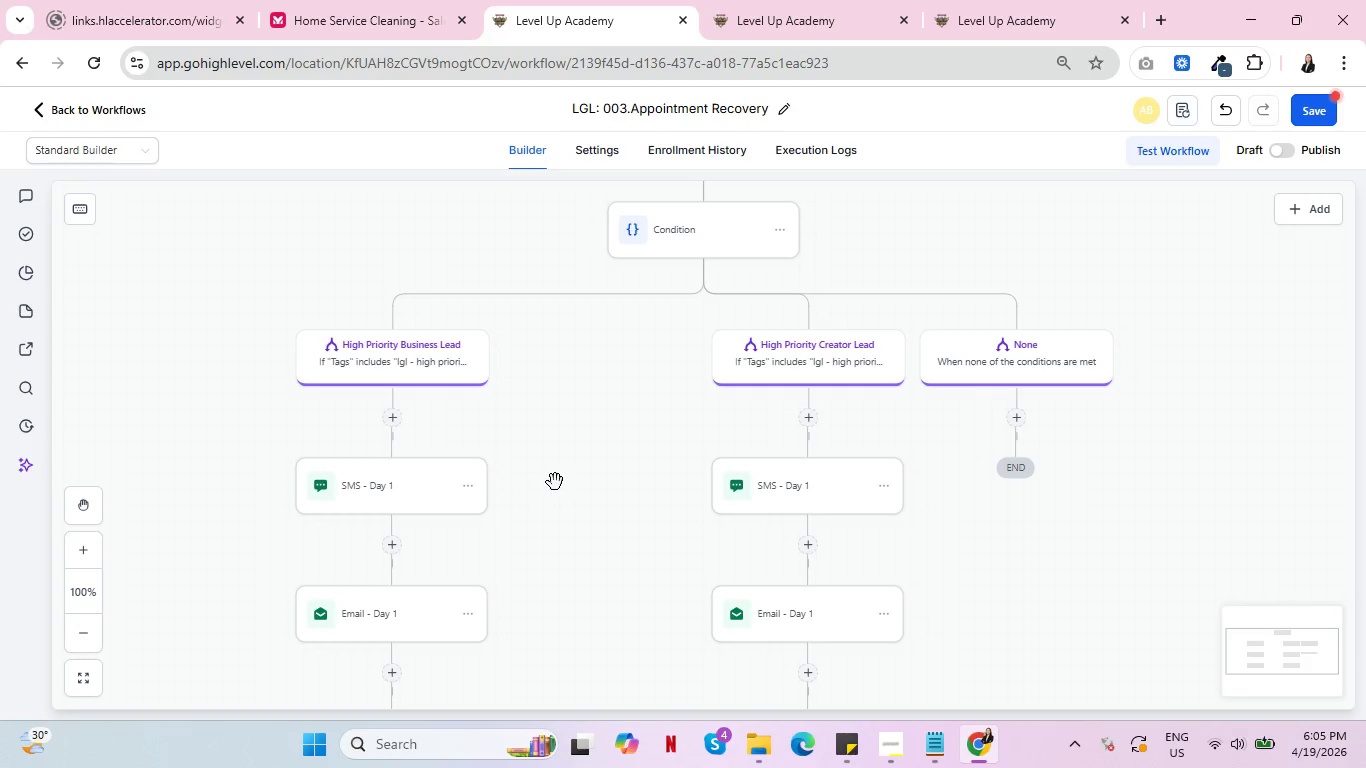 
mouse_move([1013, 421])
 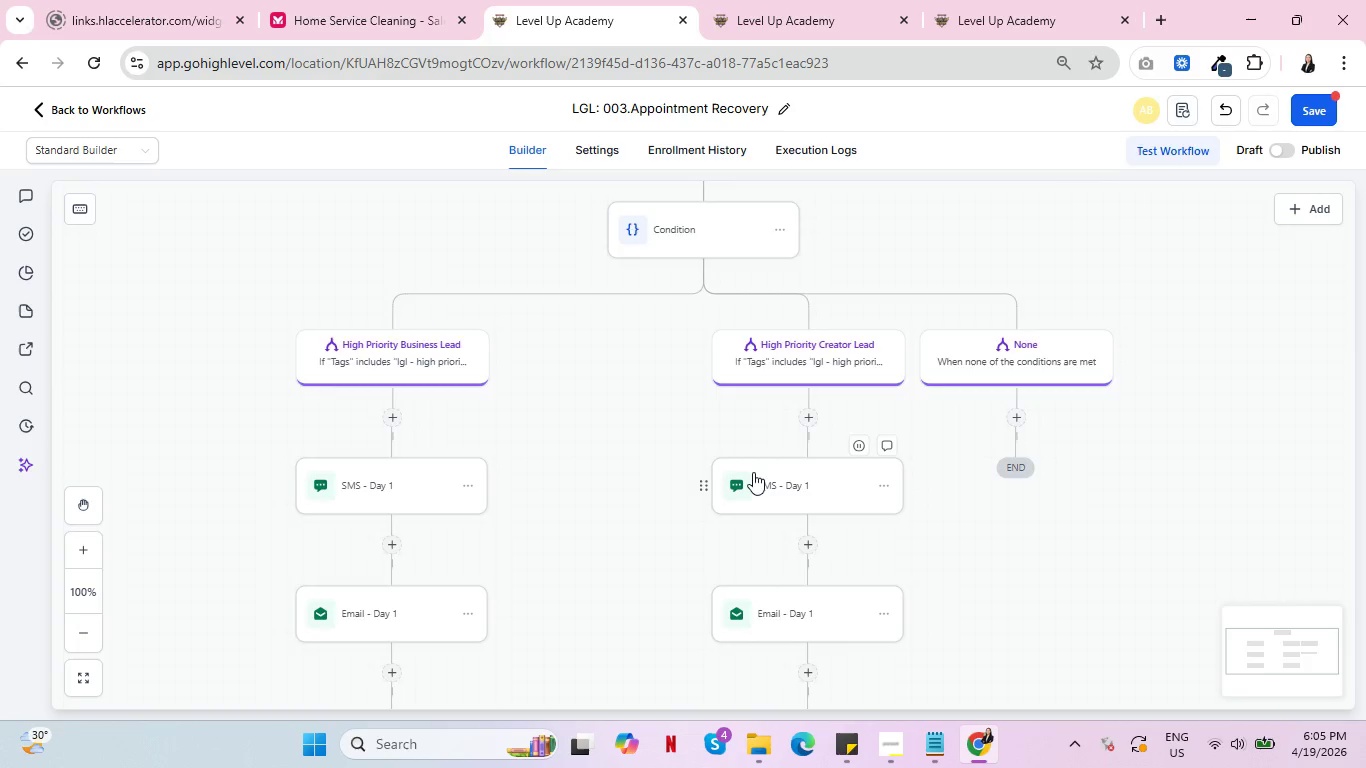 
scroll: coordinate [754, 474], scroll_direction: up, amount: 7.0
 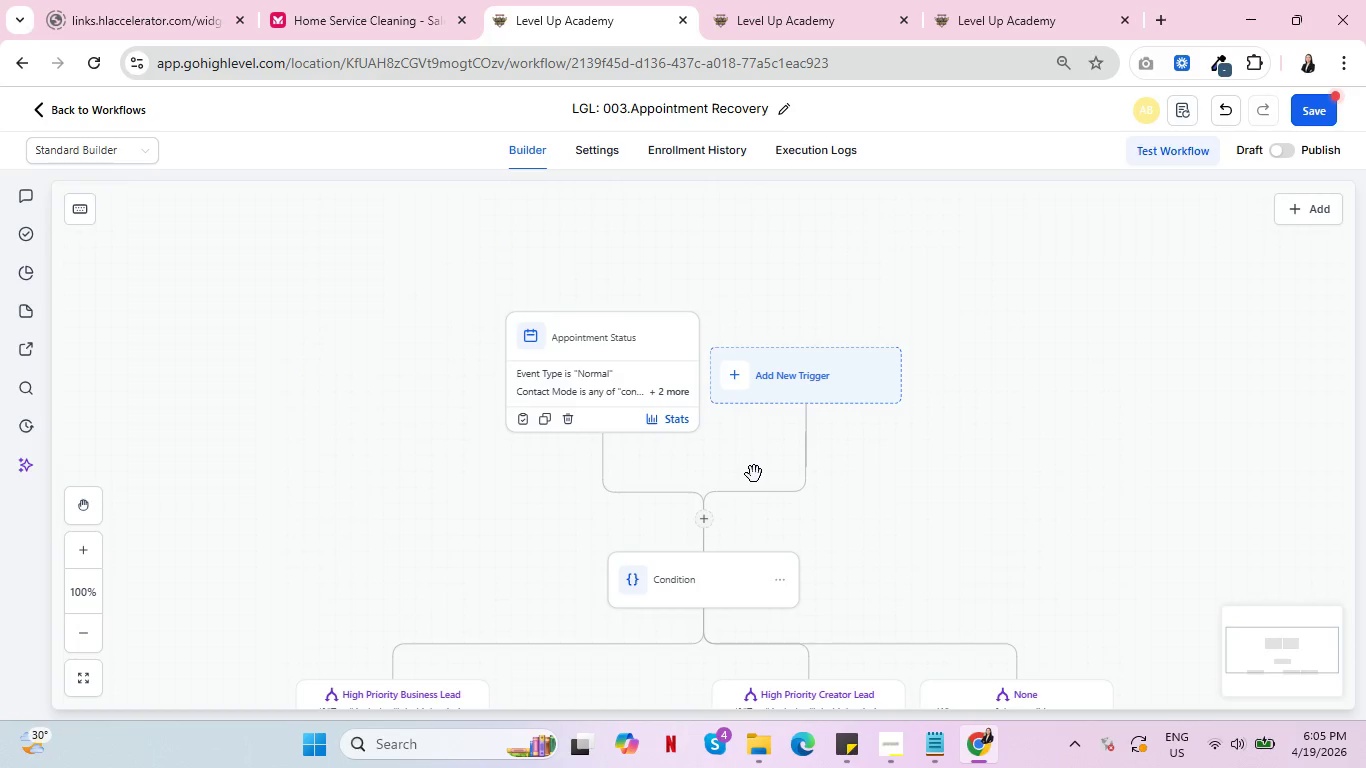 
scroll: coordinate [755, 474], scroll_direction: down, amount: 6.0
 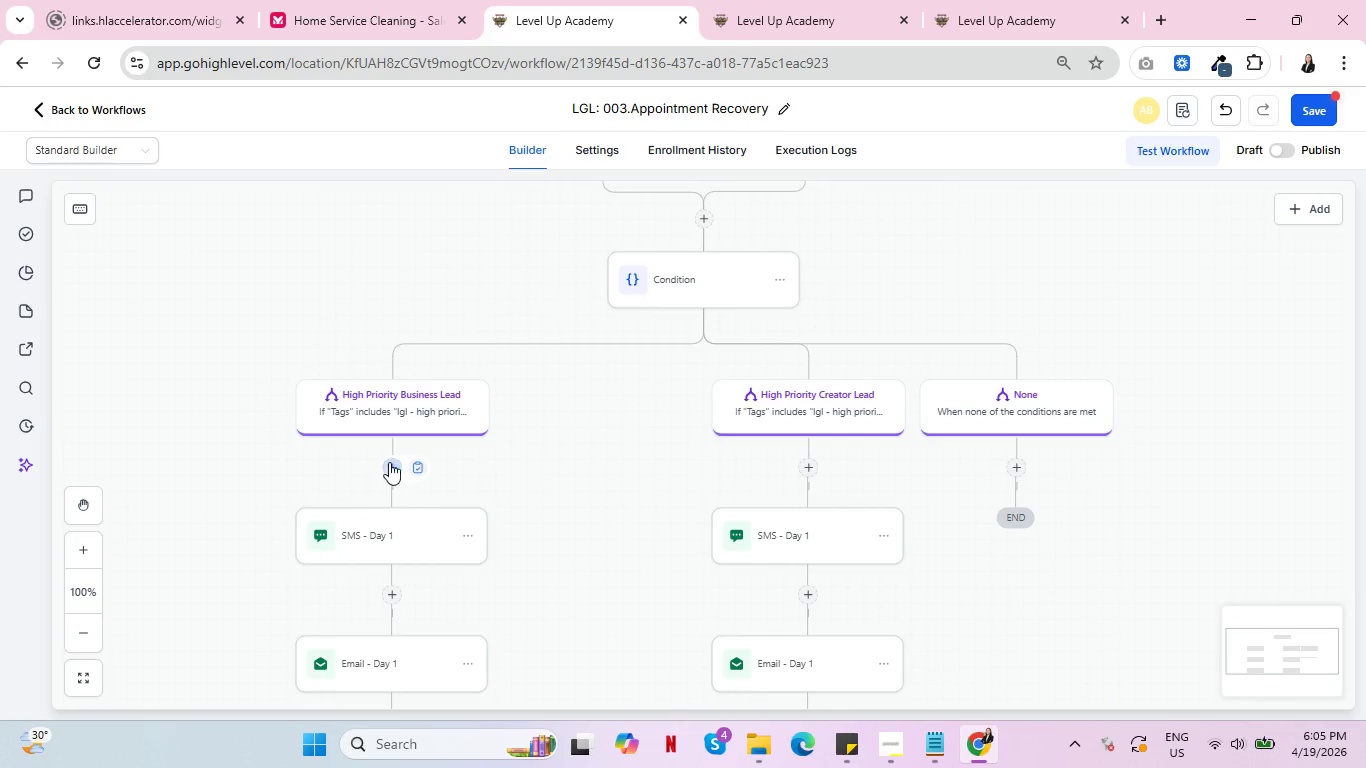 
left_click([393, 464])
 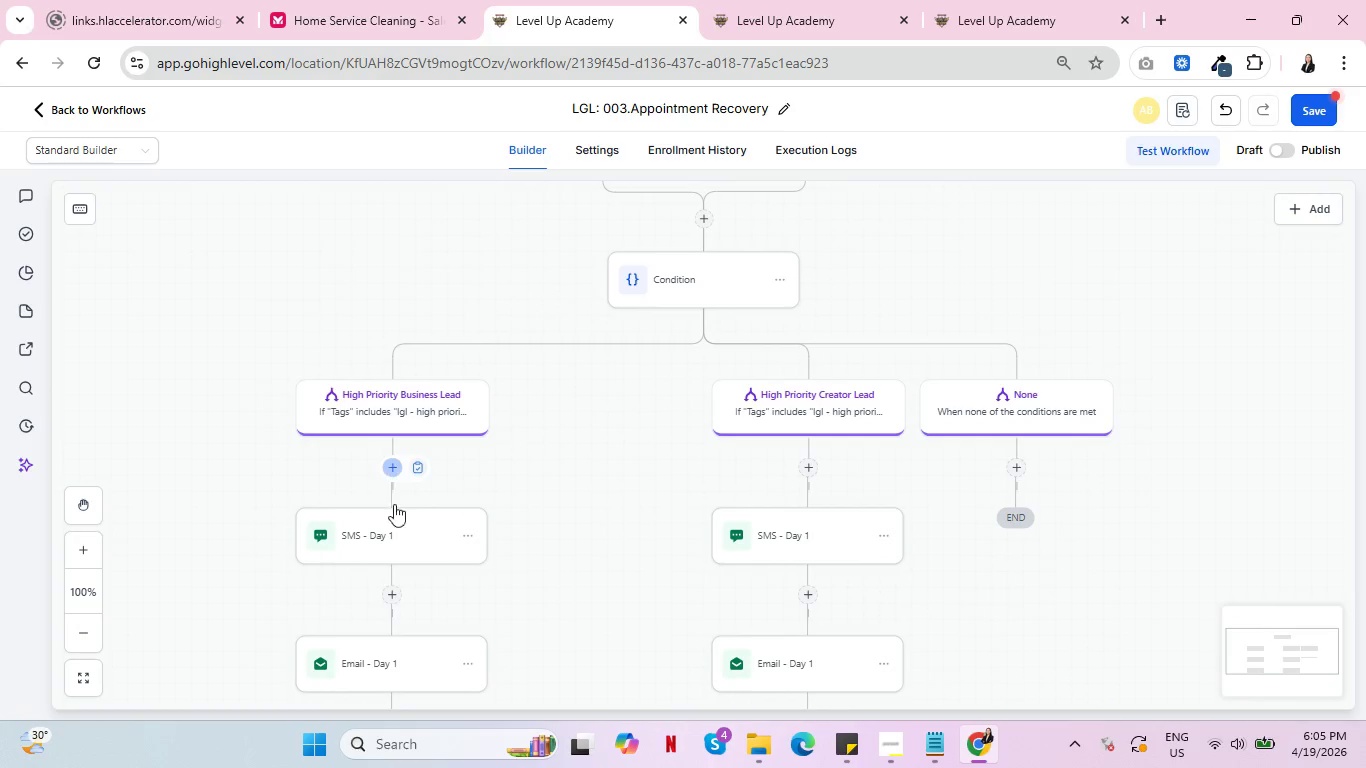 
mouse_move([531, 539])
 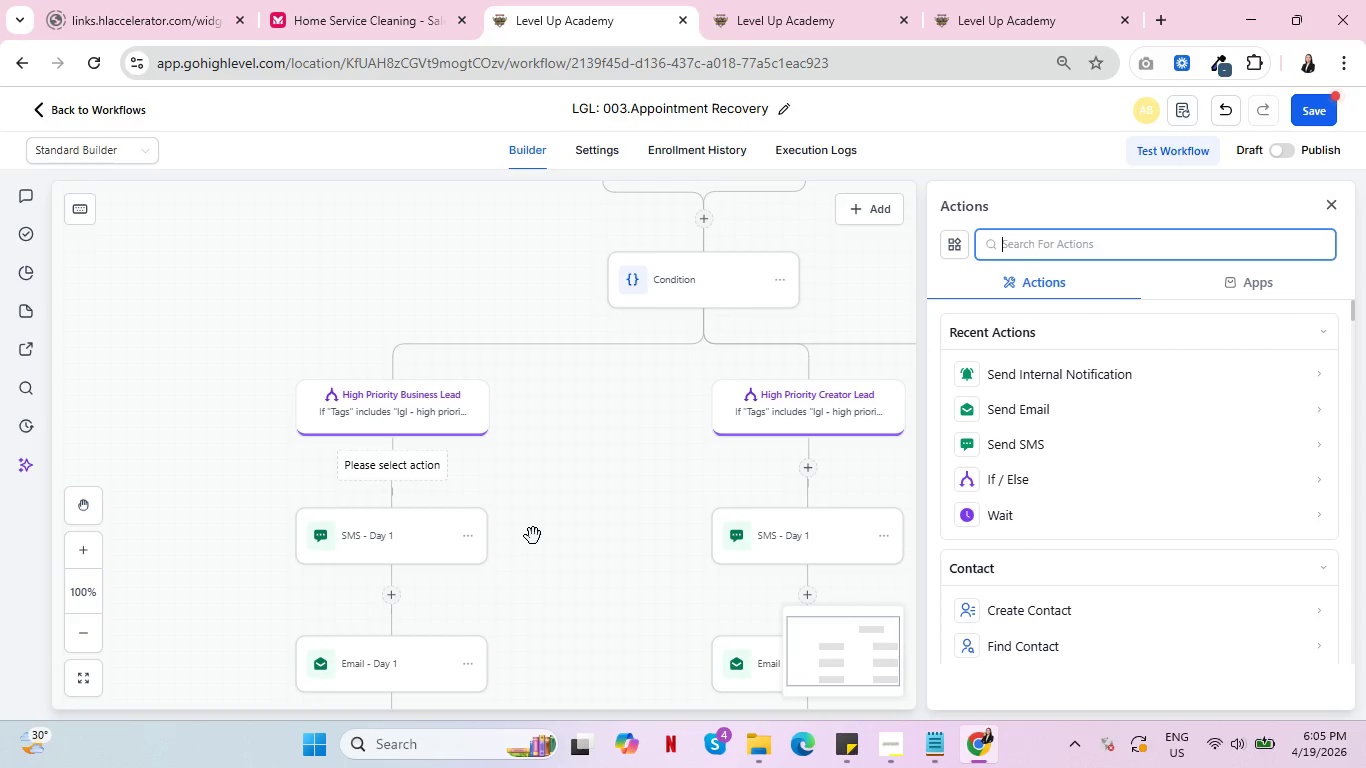 
wait(8.24)
 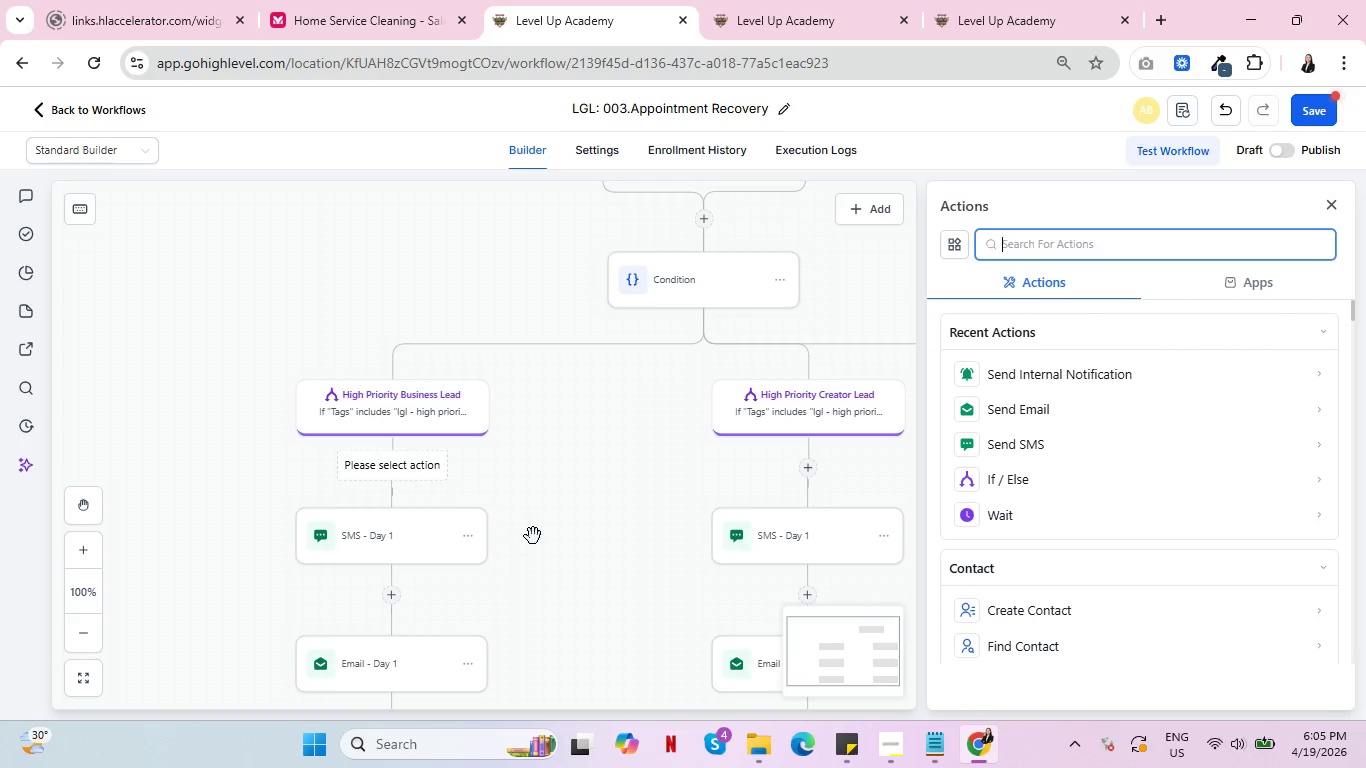 
left_click([1013, 515])
 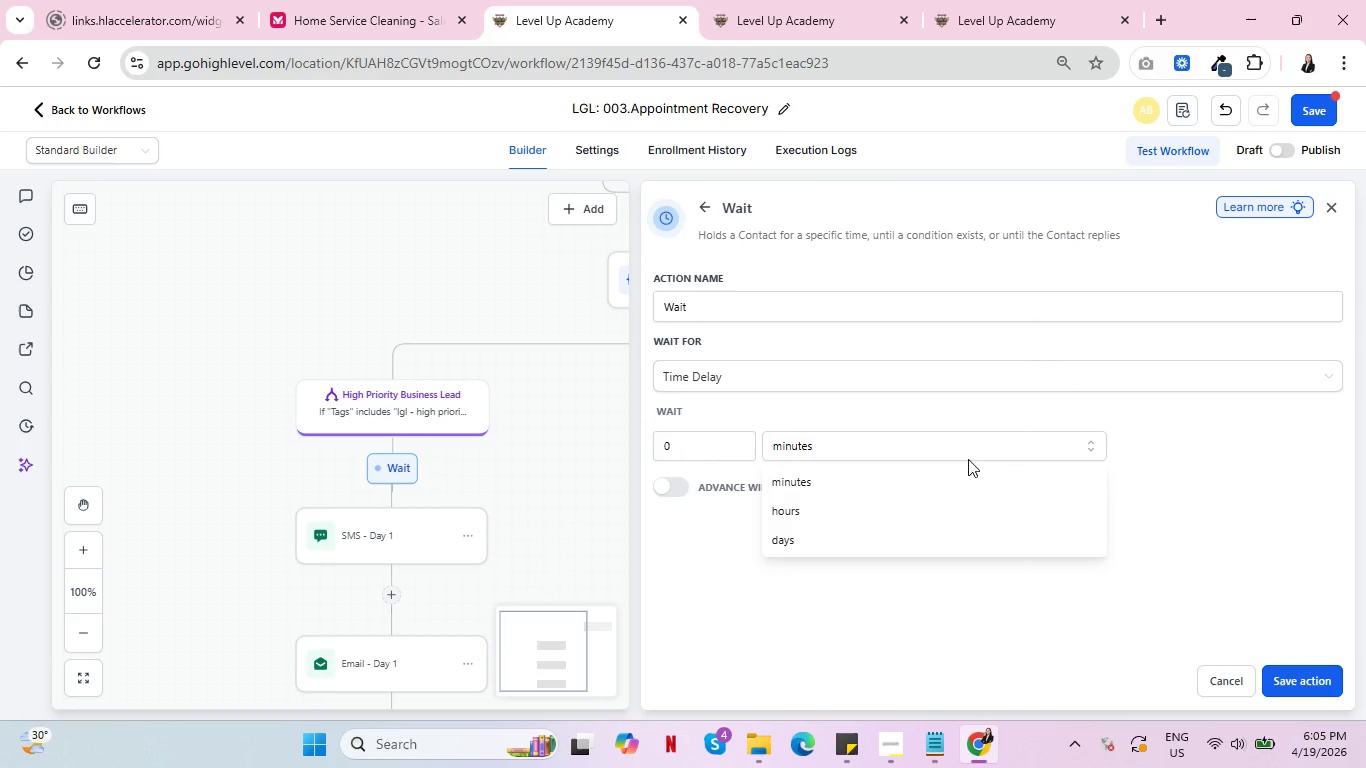 
left_click([855, 505])
 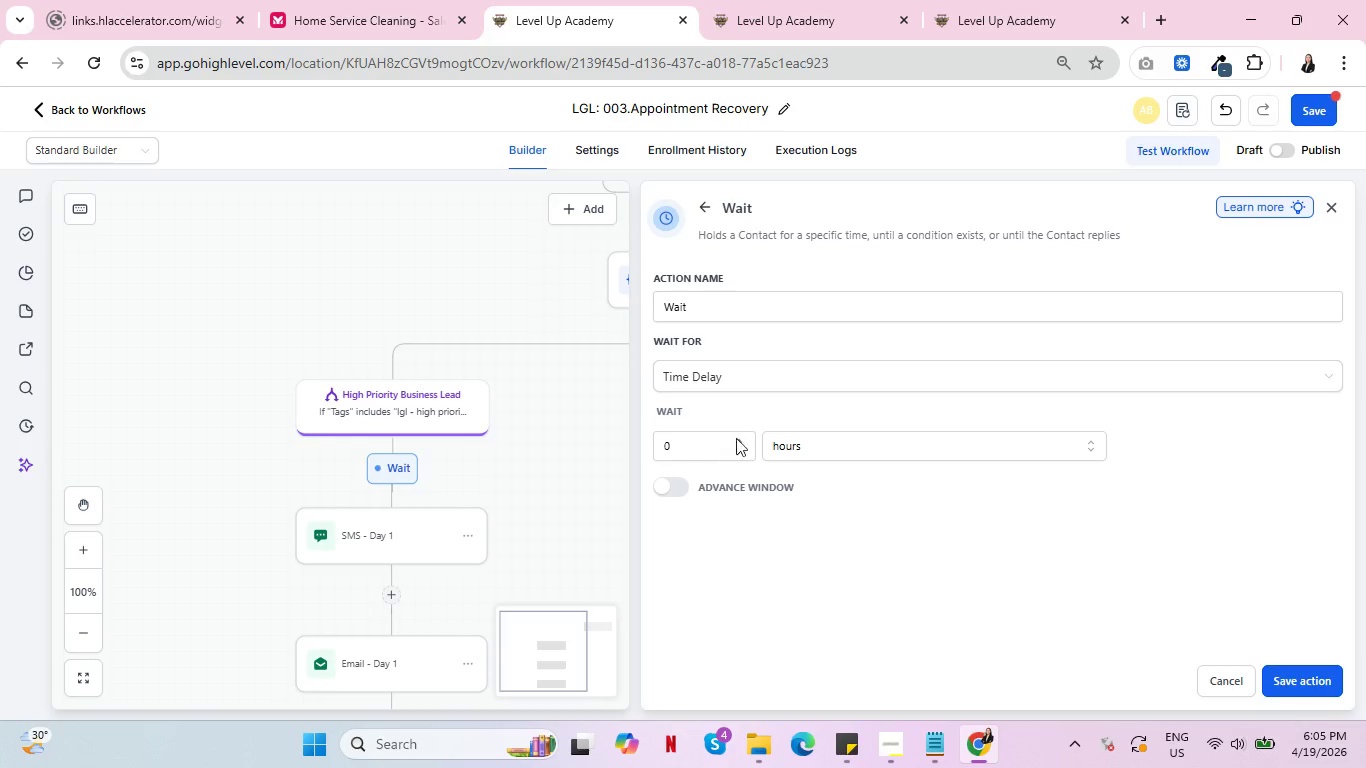 
left_click([739, 437])
 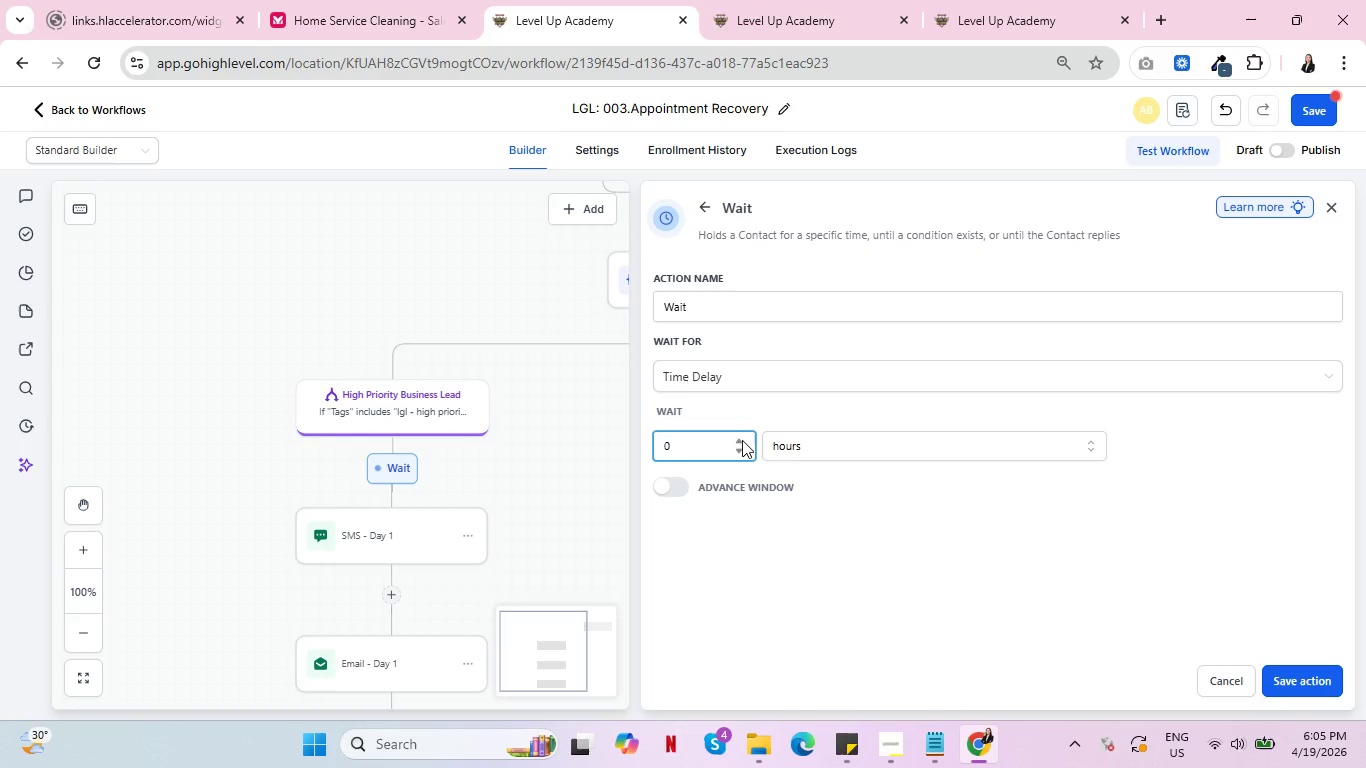 
left_click([742, 440])
 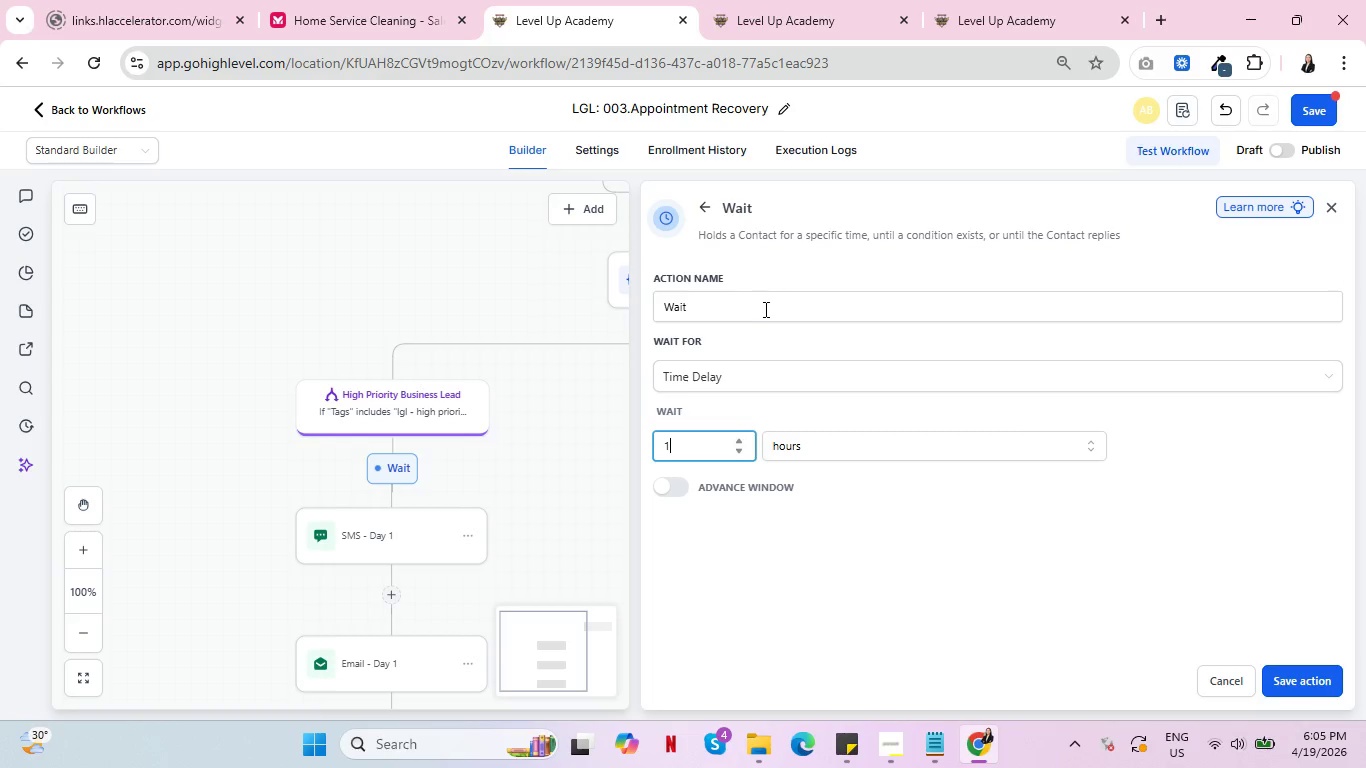 
left_click([764, 309])
 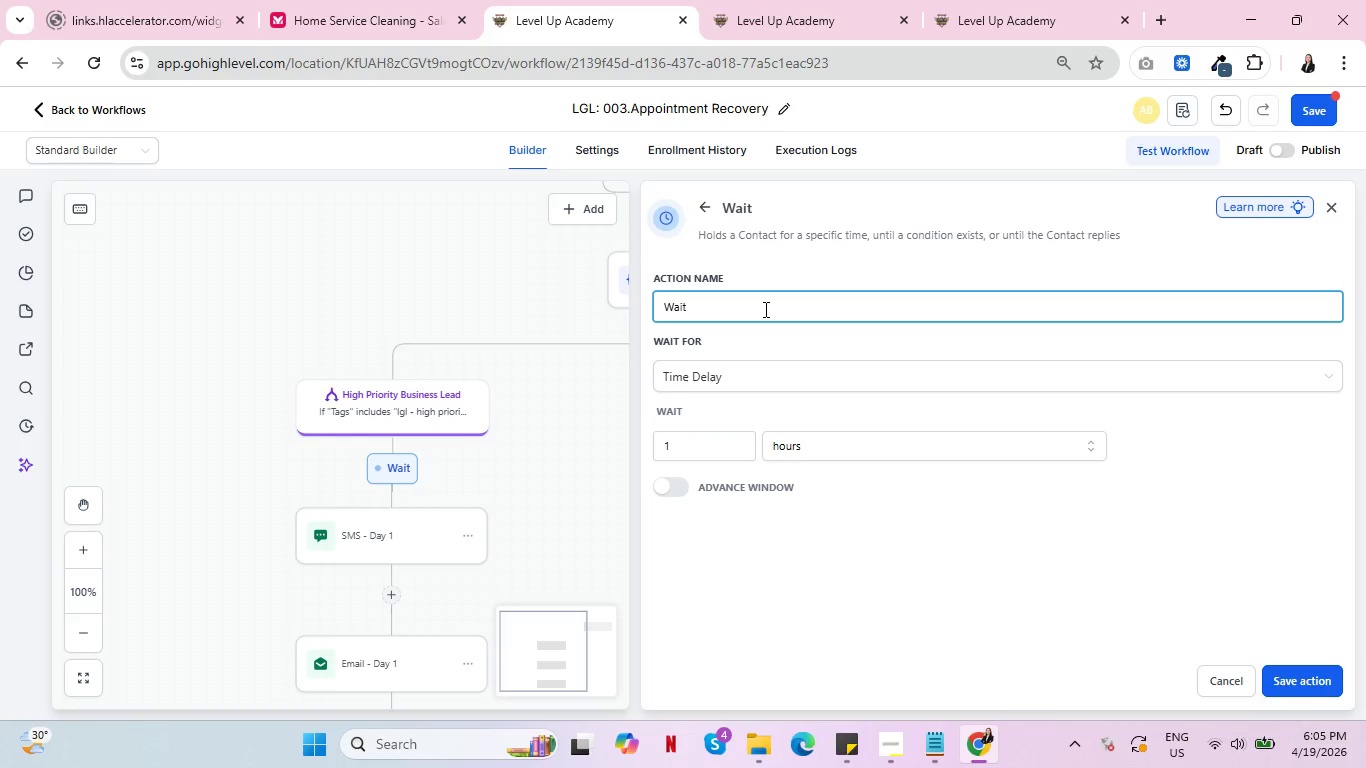 
type( - 1 hour)
 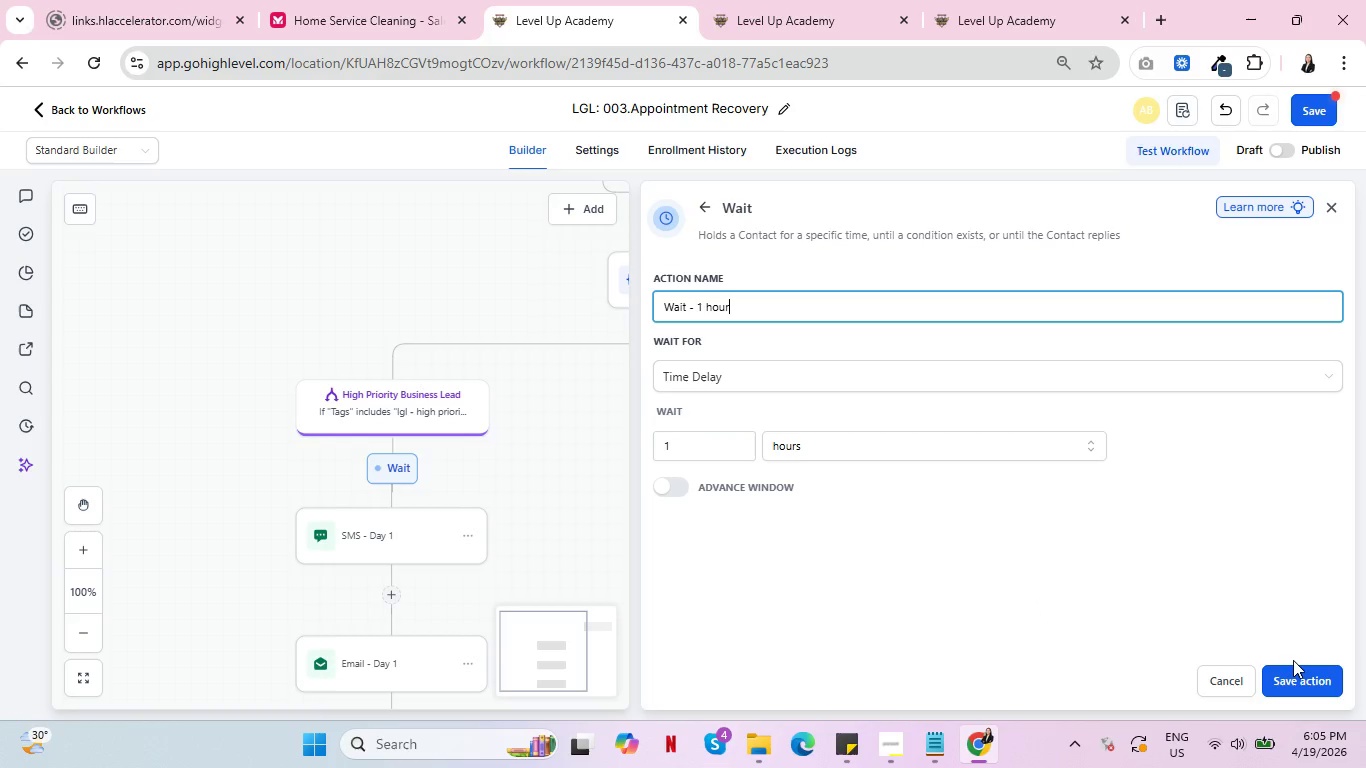 
left_click([1294, 681])
 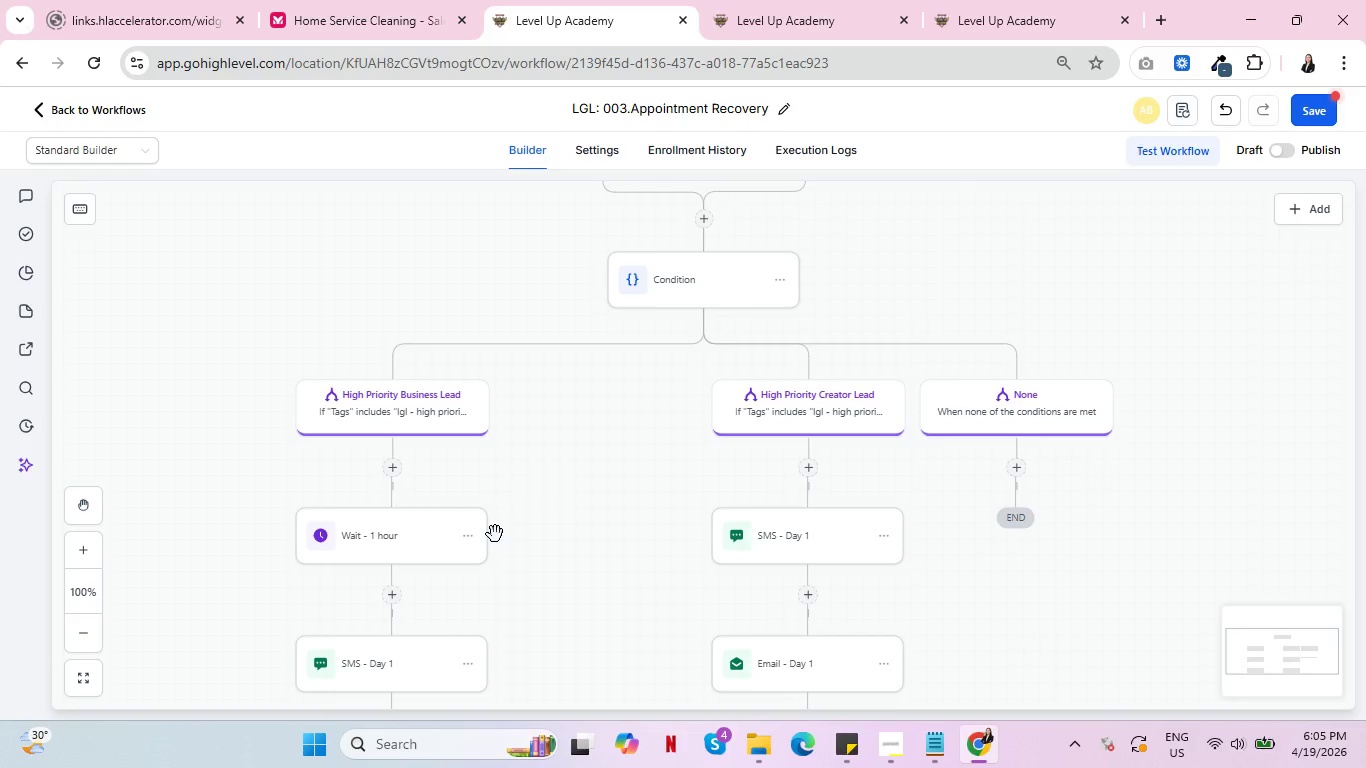 
left_click([473, 532])
 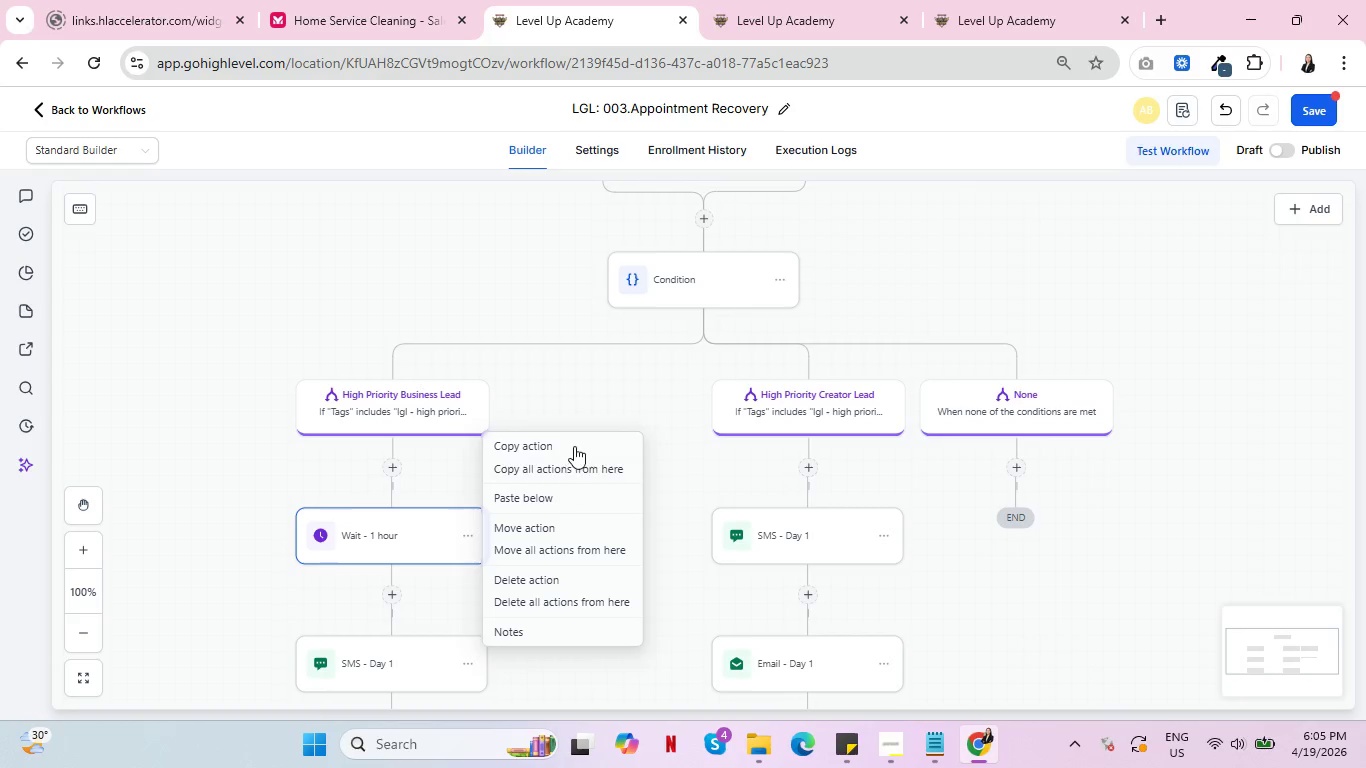 
left_click([574, 442])
 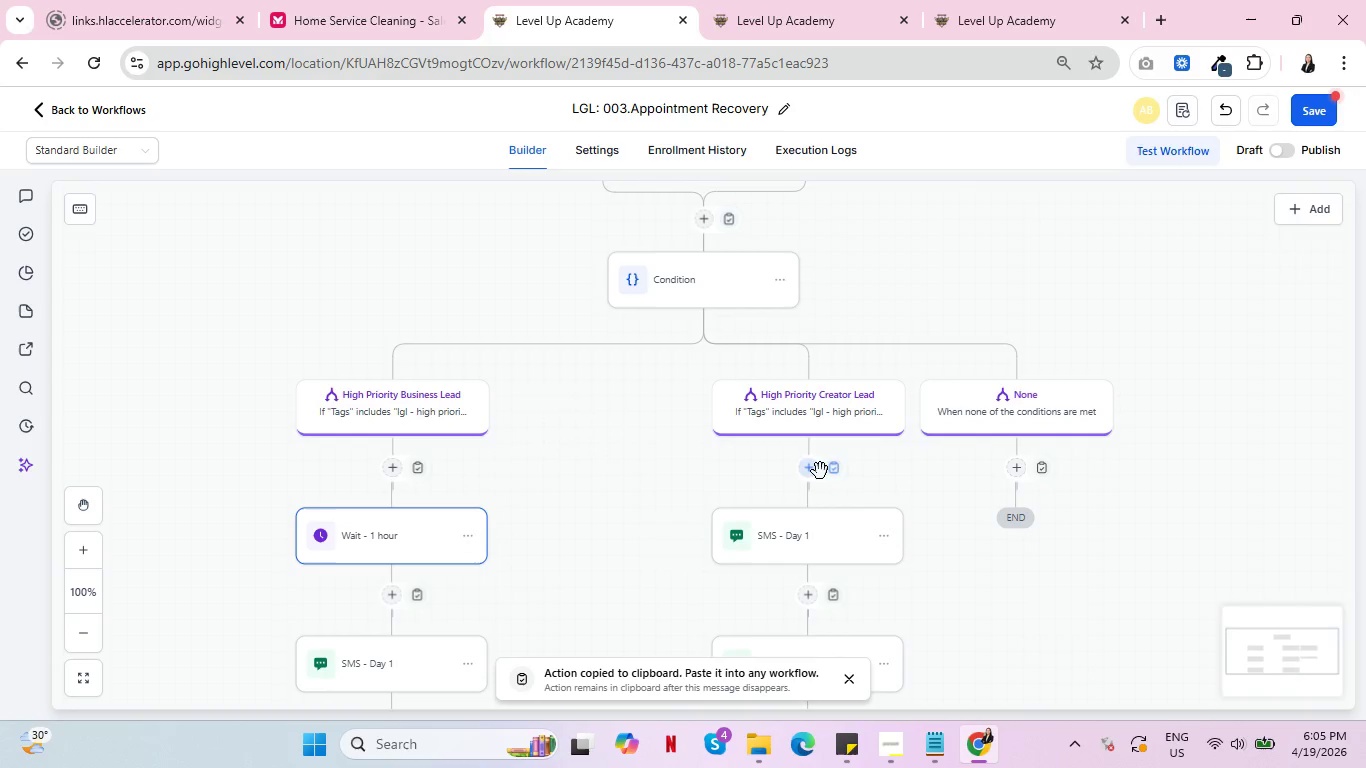 
left_click([820, 471])
 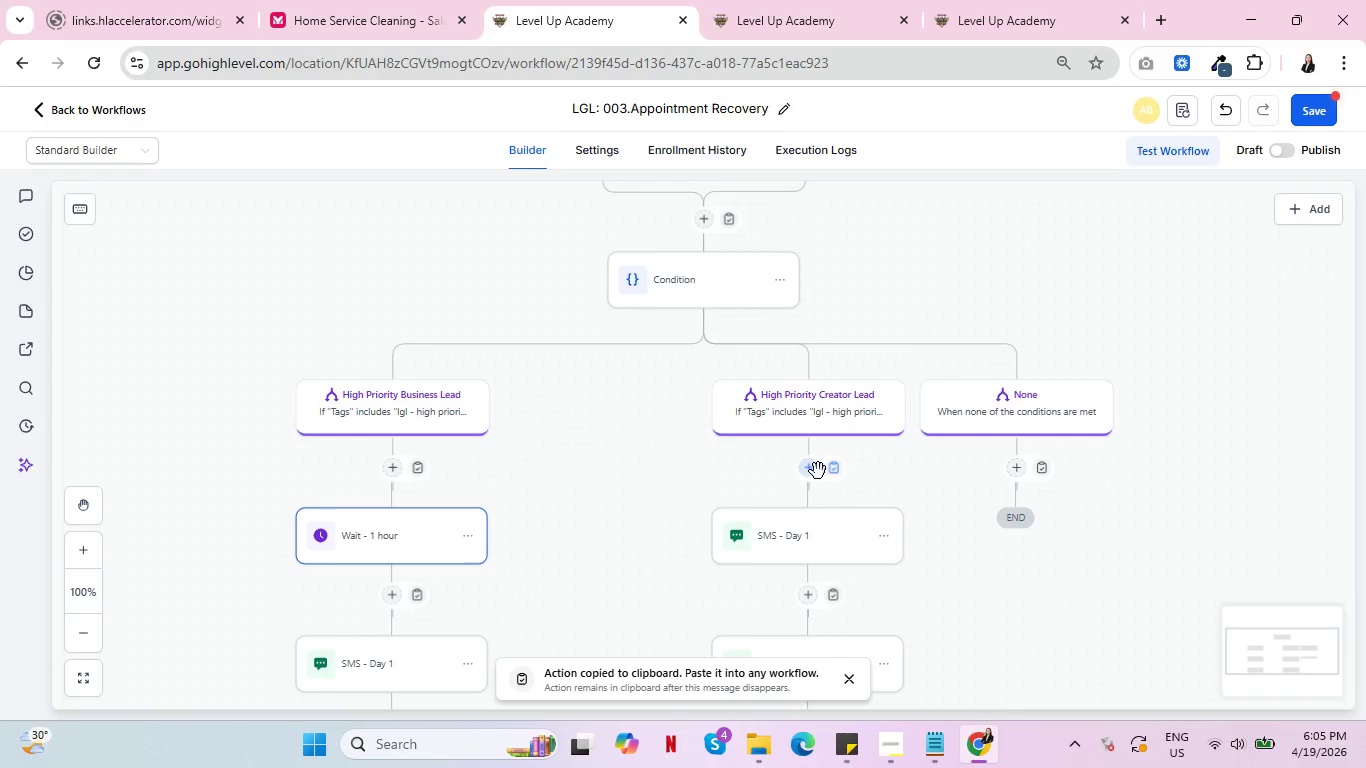 
left_click([834, 473])
 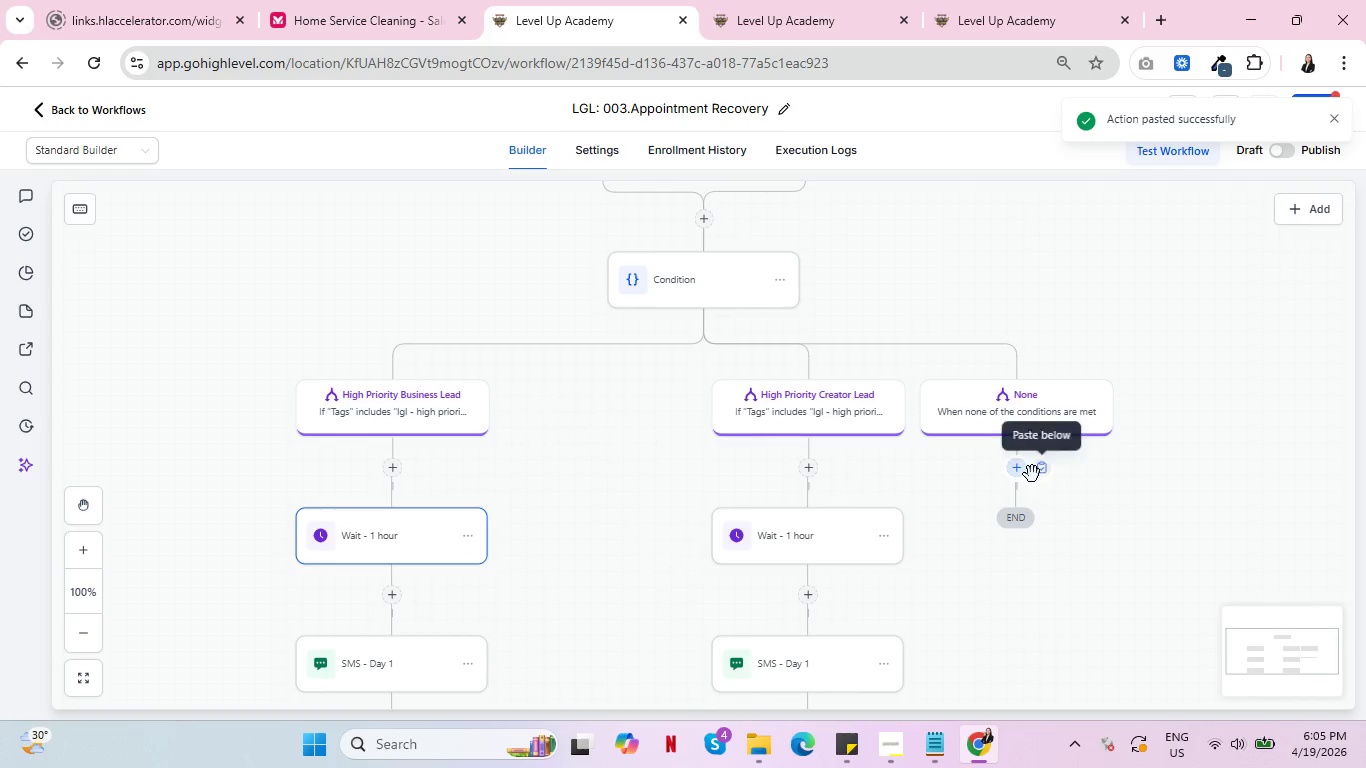 
left_click([1041, 470])
 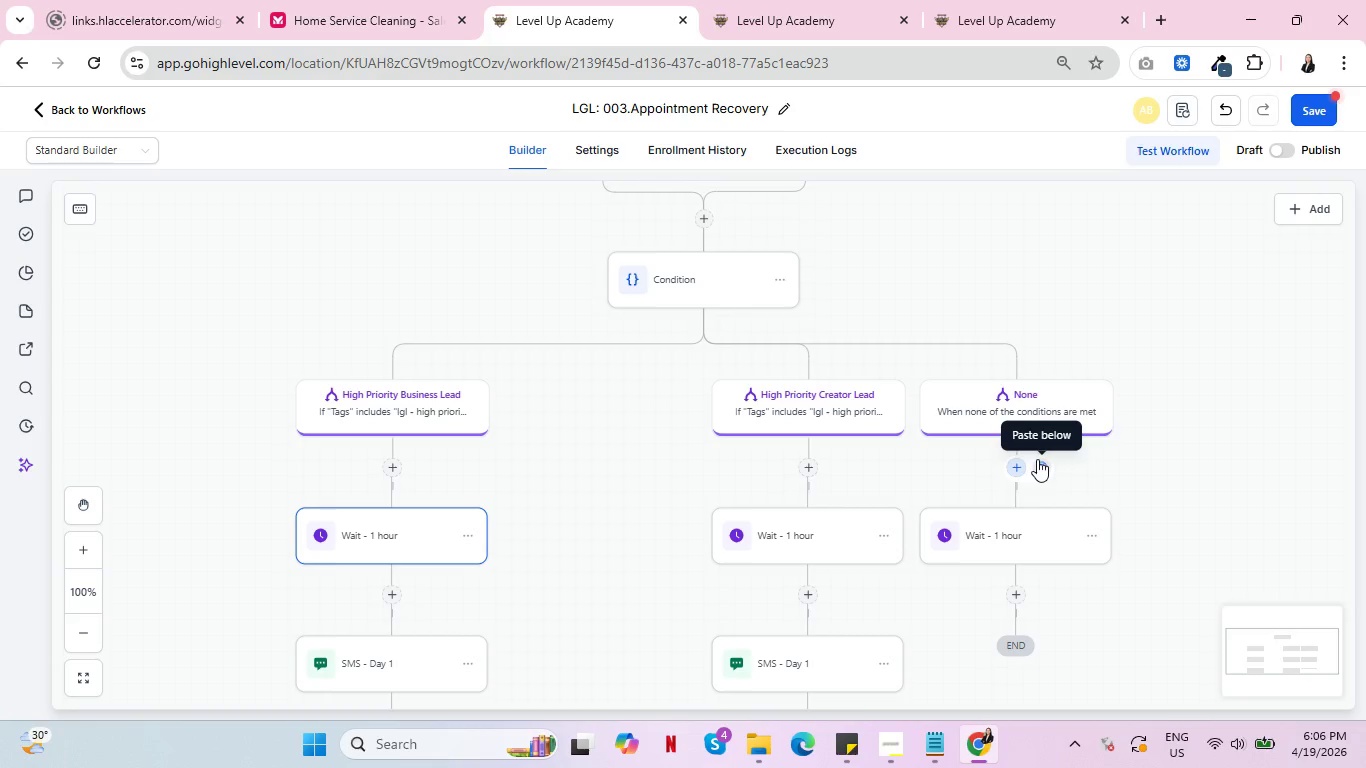 
wait(47.05)
 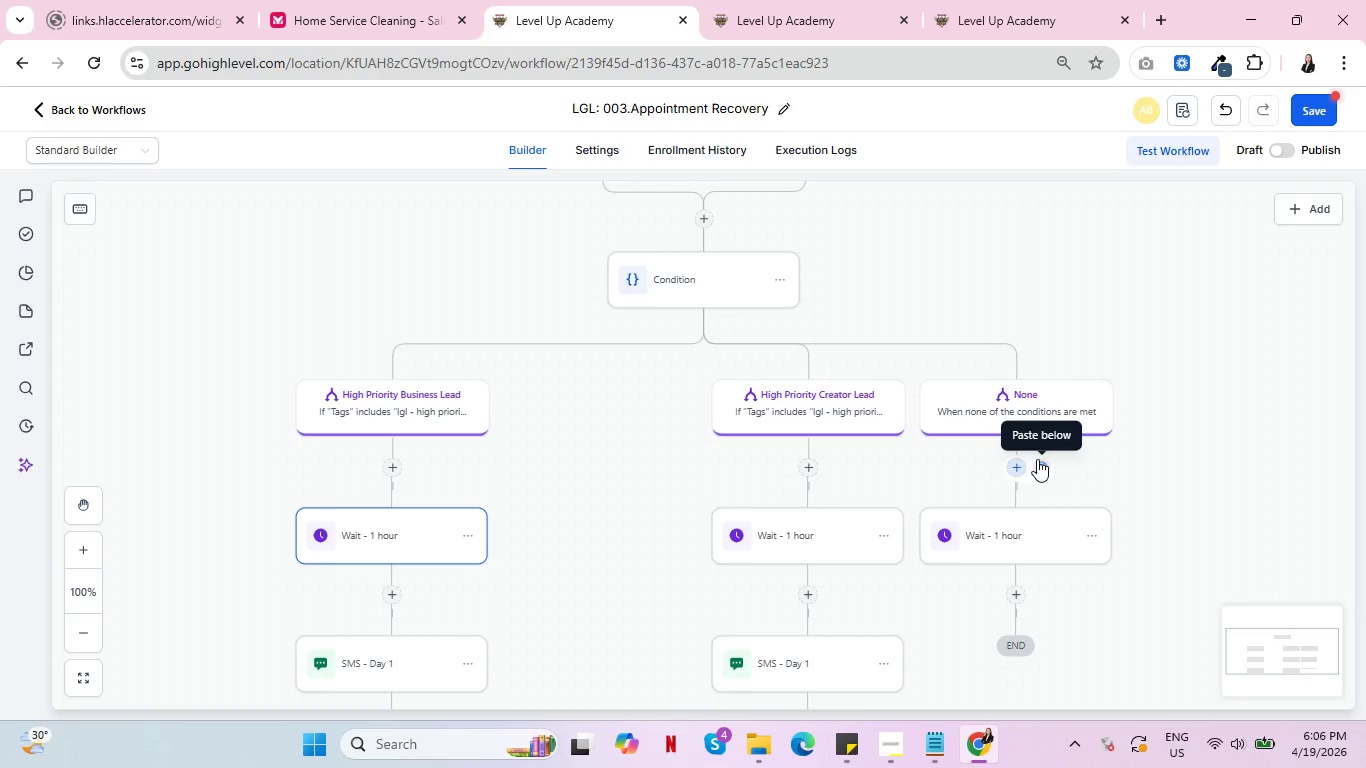 
scroll: coordinate [982, 457], scroll_direction: down, amount: 5.0
 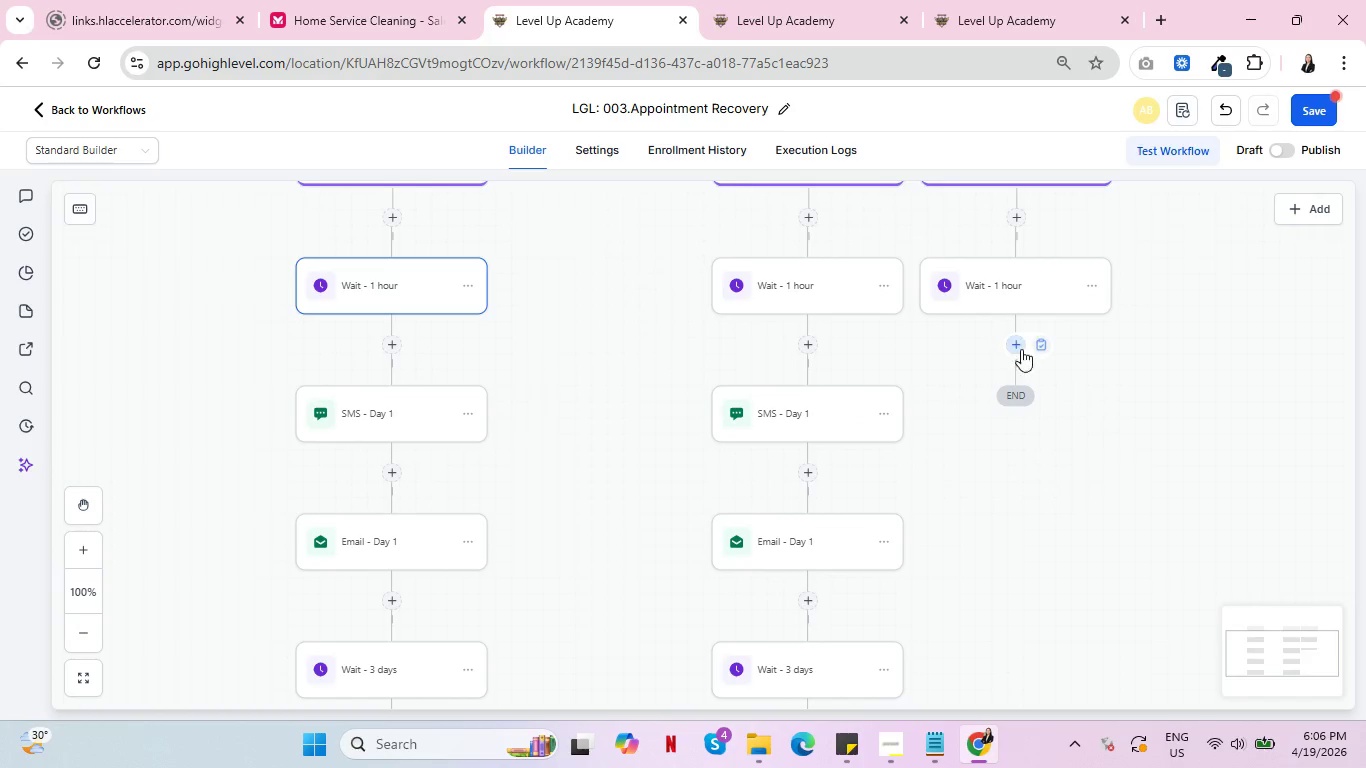 
left_click([1015, 347])
 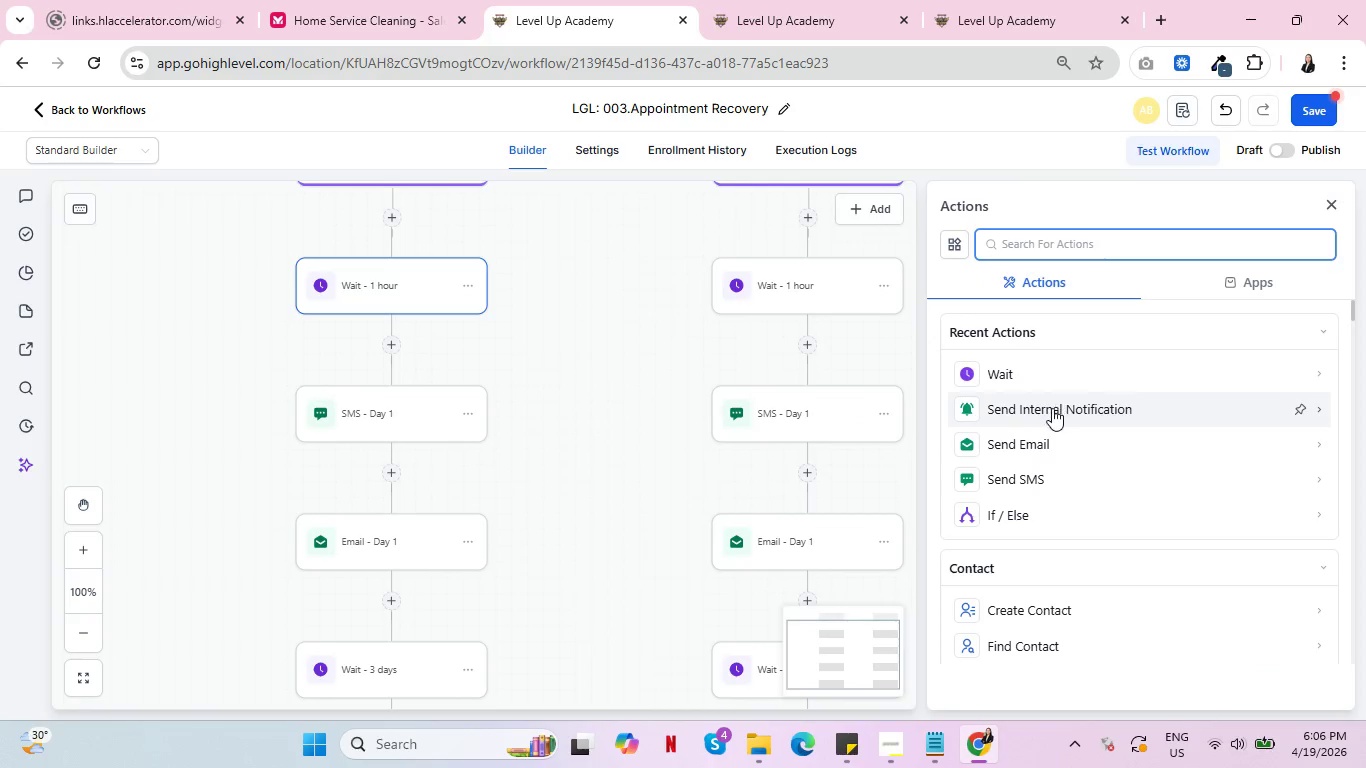 
left_click([1033, 478])
 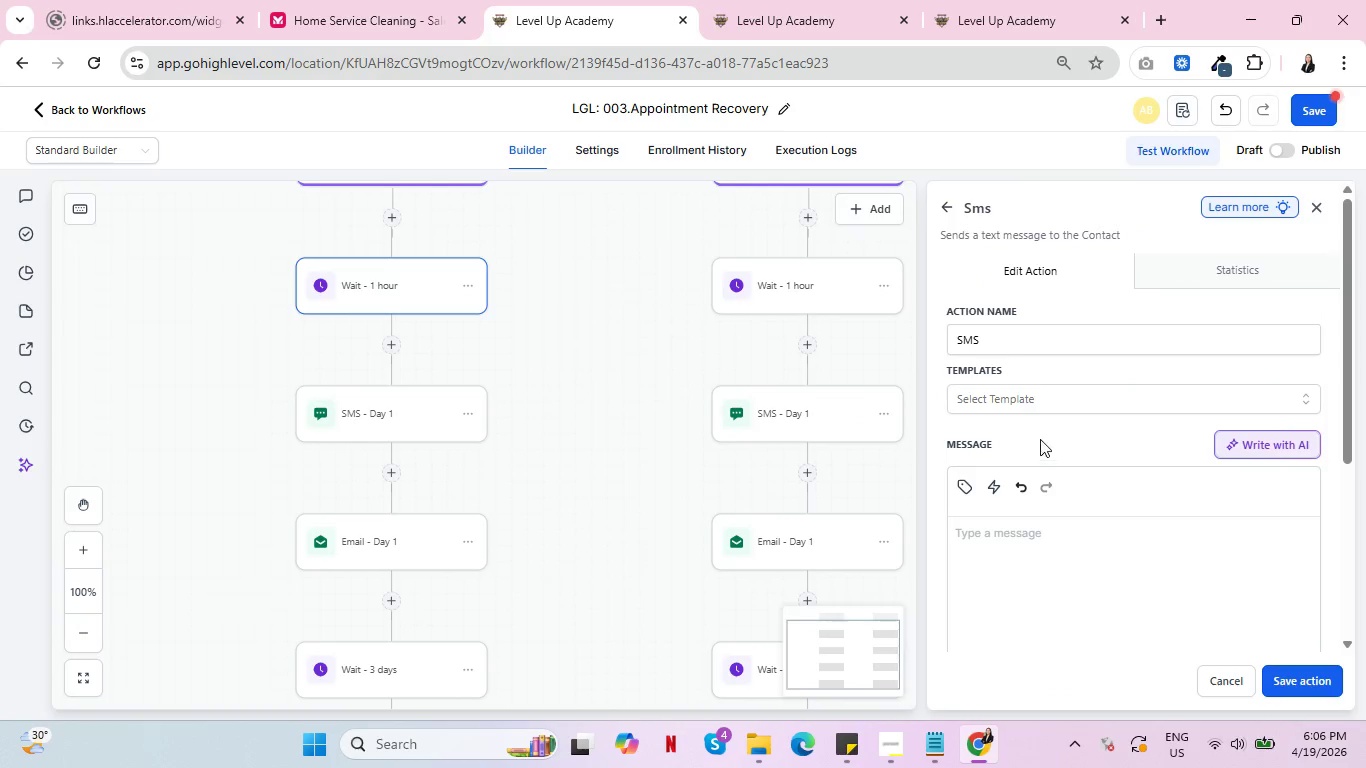 
left_click([1009, 546])
 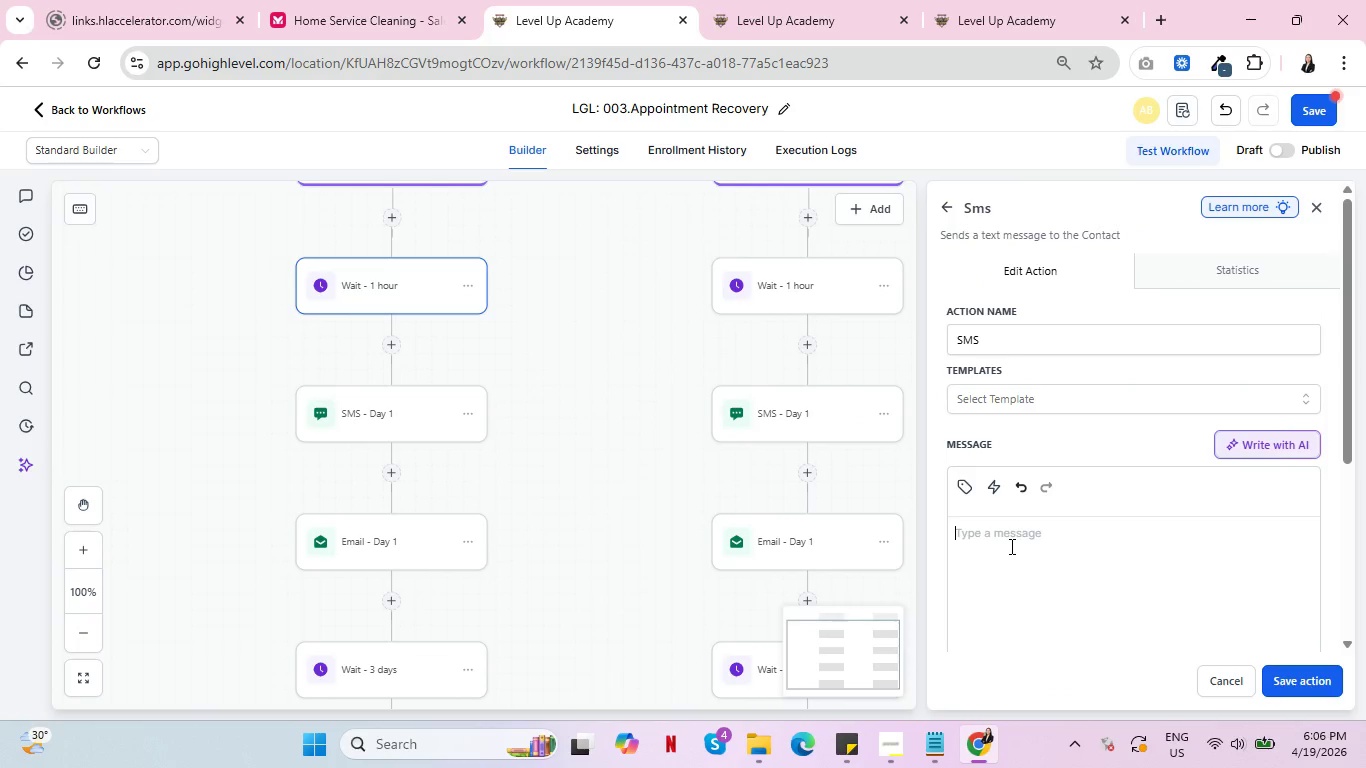 
type(Hi )
 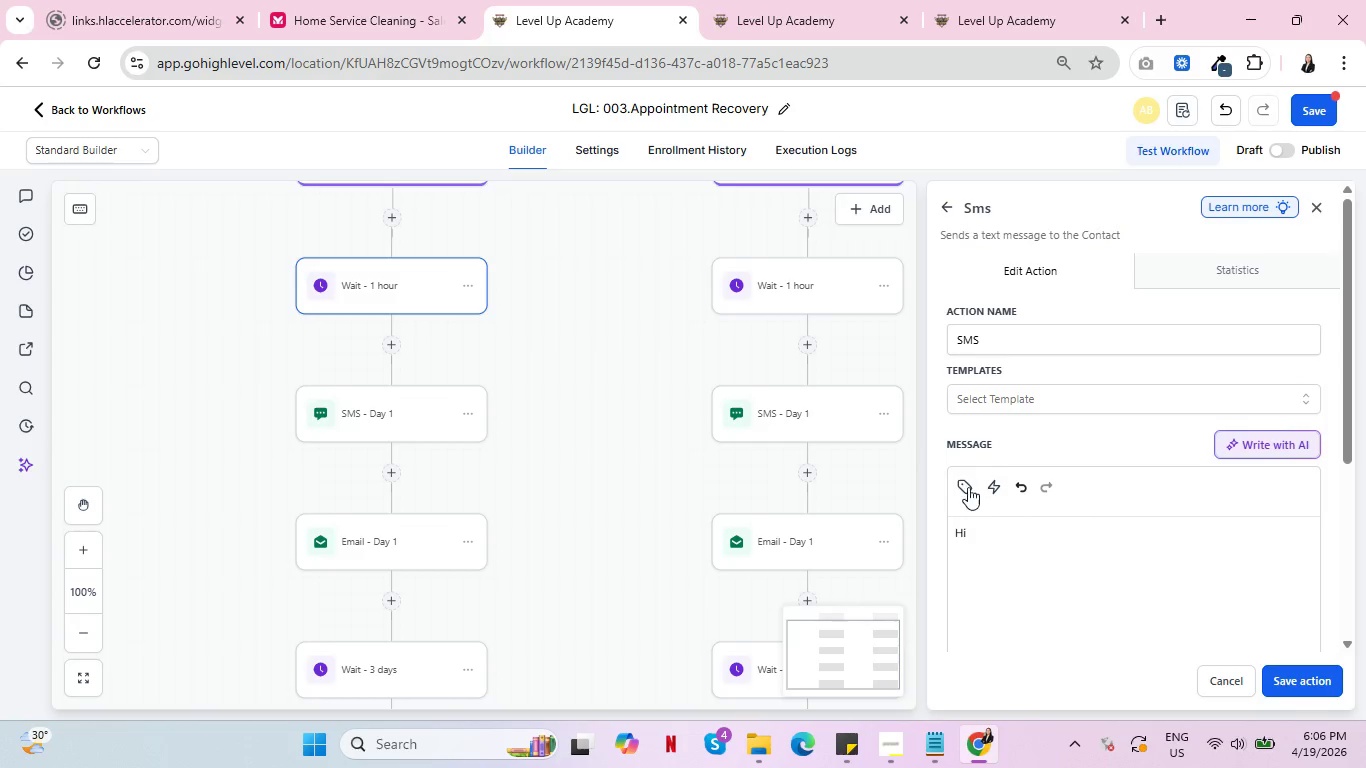 
left_click([963, 481])
 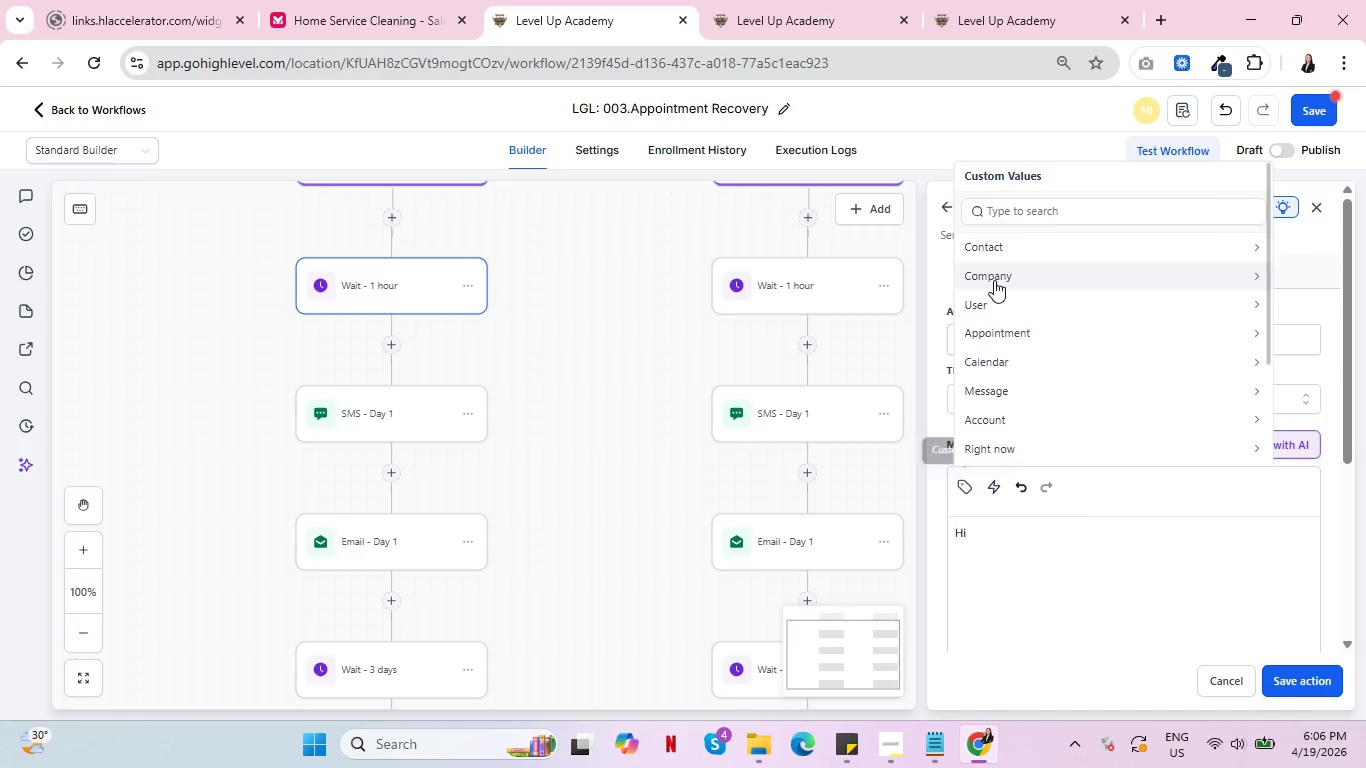 
left_click([1014, 242])
 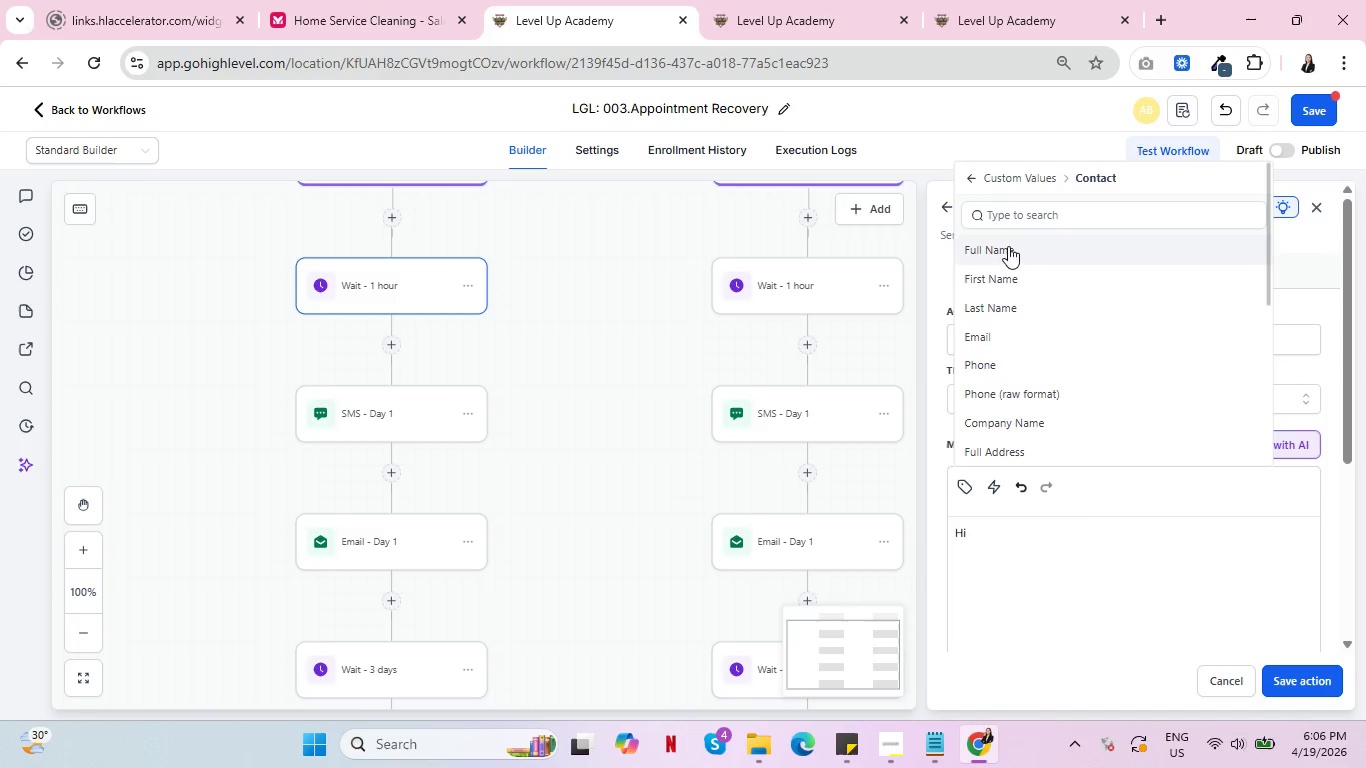 
left_click([1003, 273])
 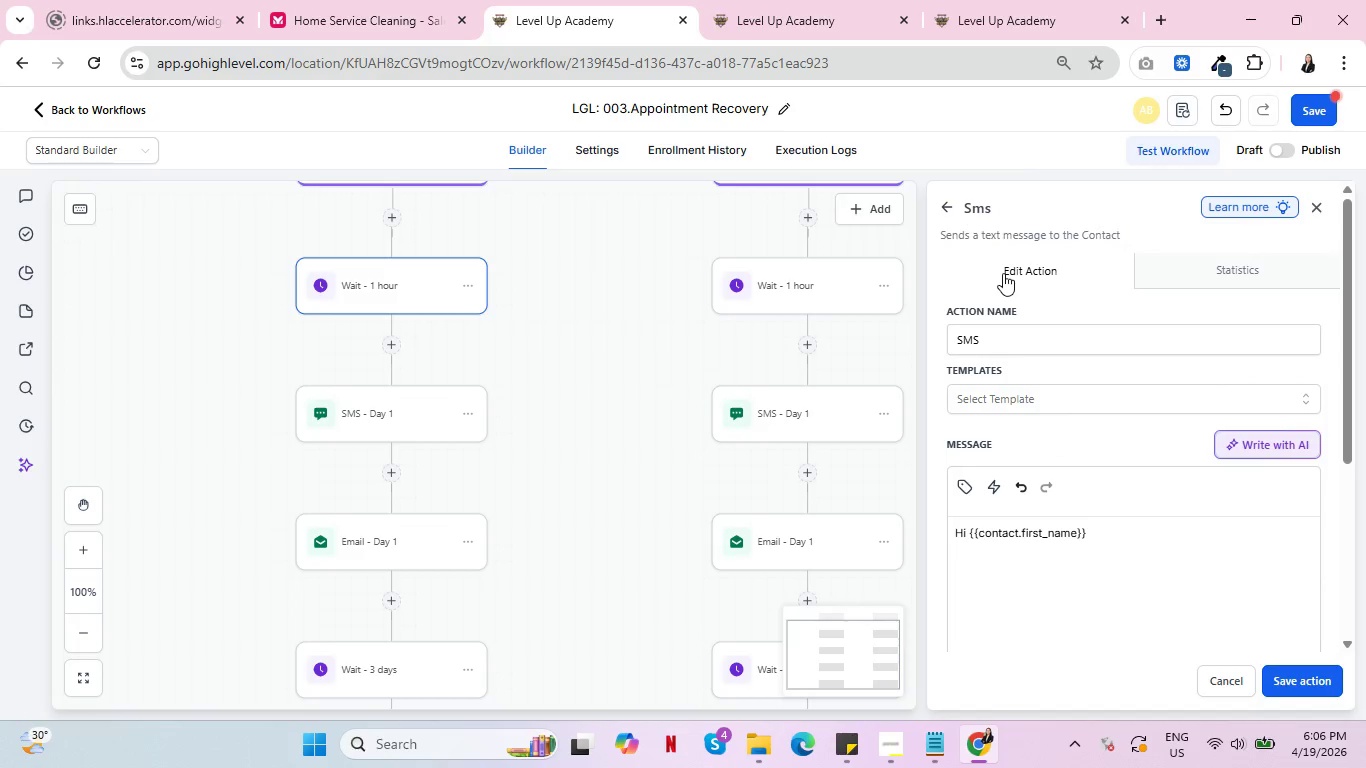 
type(, we missed you ate)
key(Backspace)
type( our)
 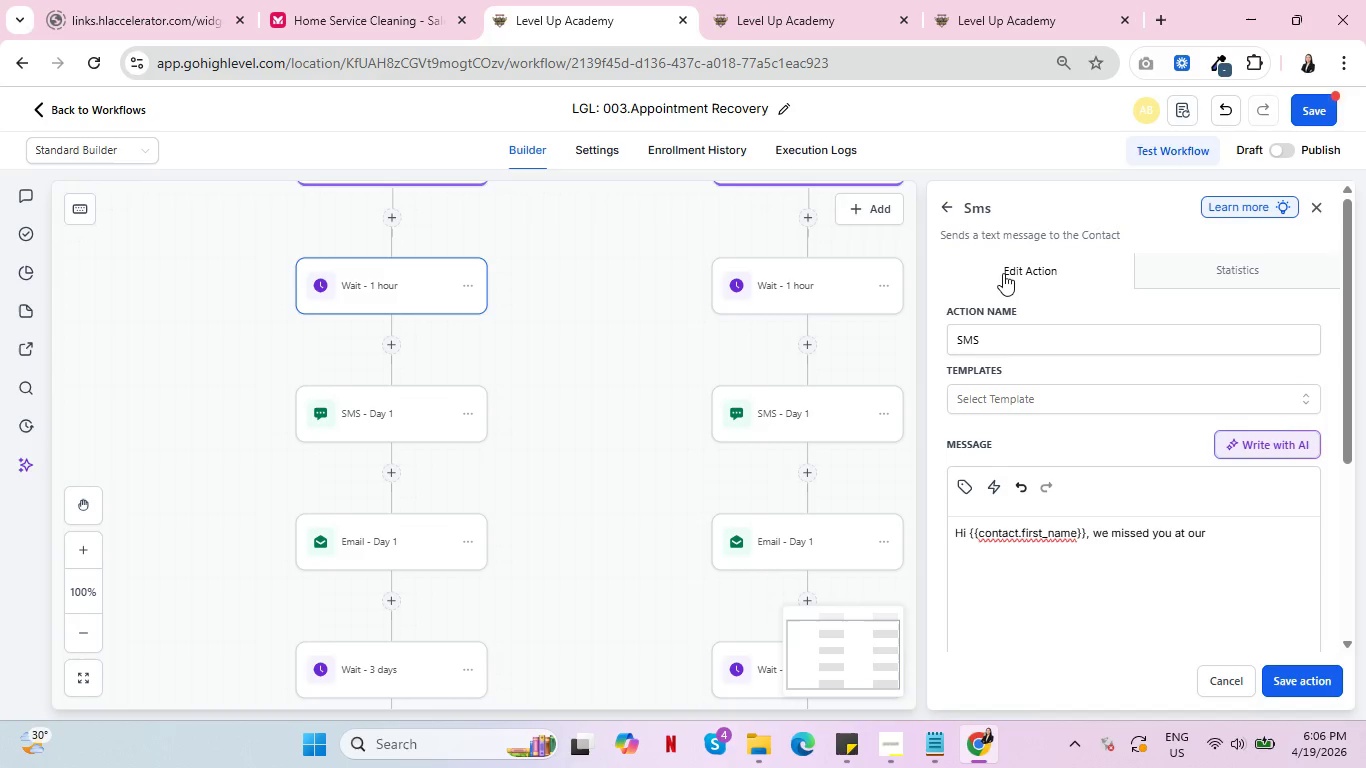 
wait(9.06)
 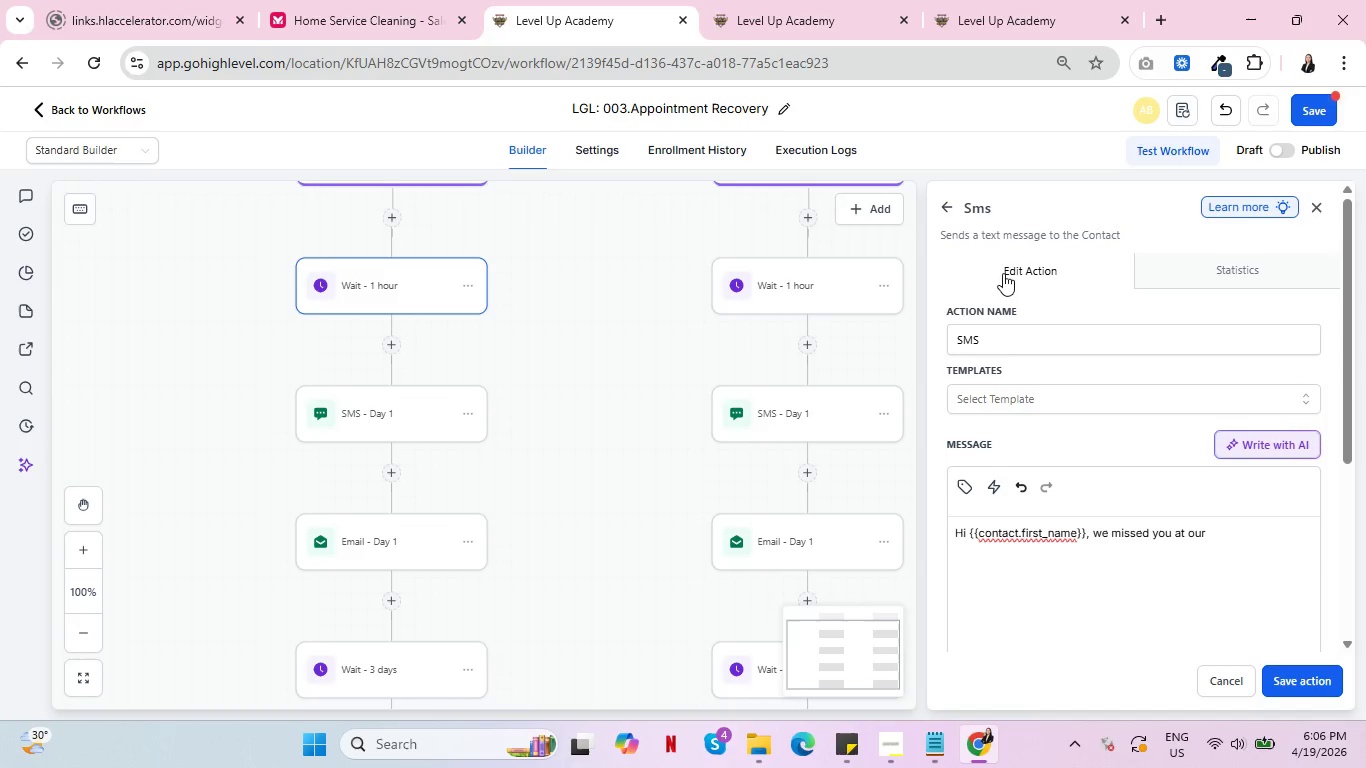 
type( scheduled session today. Life gets bsy)
key(Backspace)
key(Backspace)
type(usy, we understand! You can easily pick a new o)
key(Backspace)
type(time that works better for you here: )
 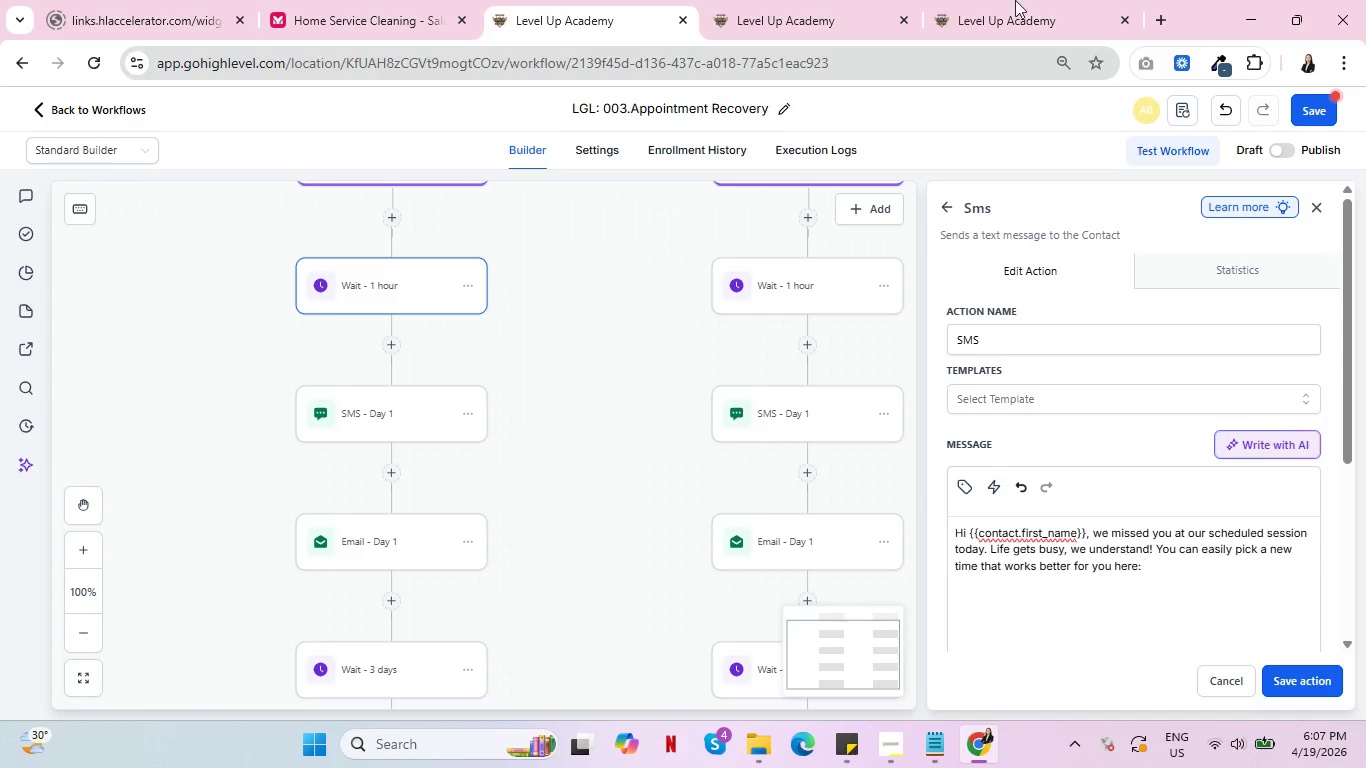 
left_click([821, 0])
 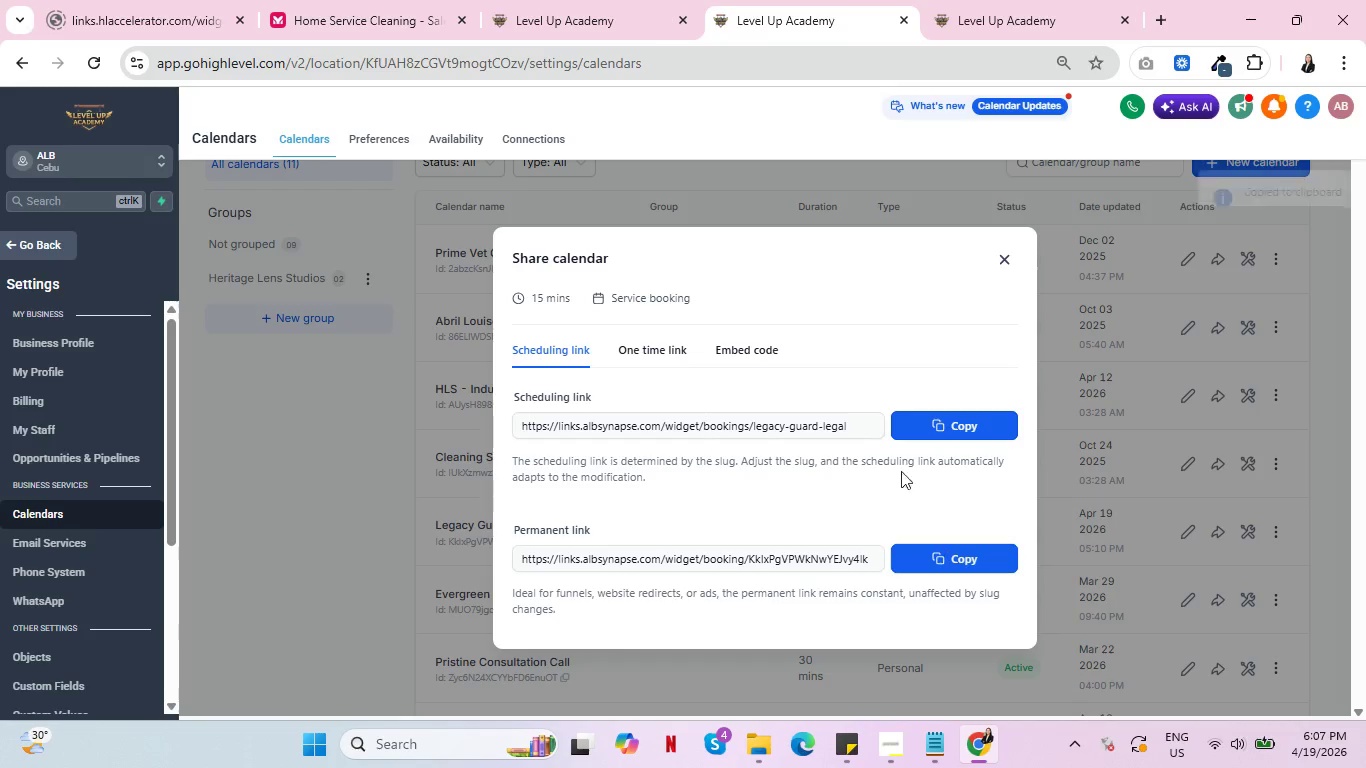 
left_click([590, 0])
 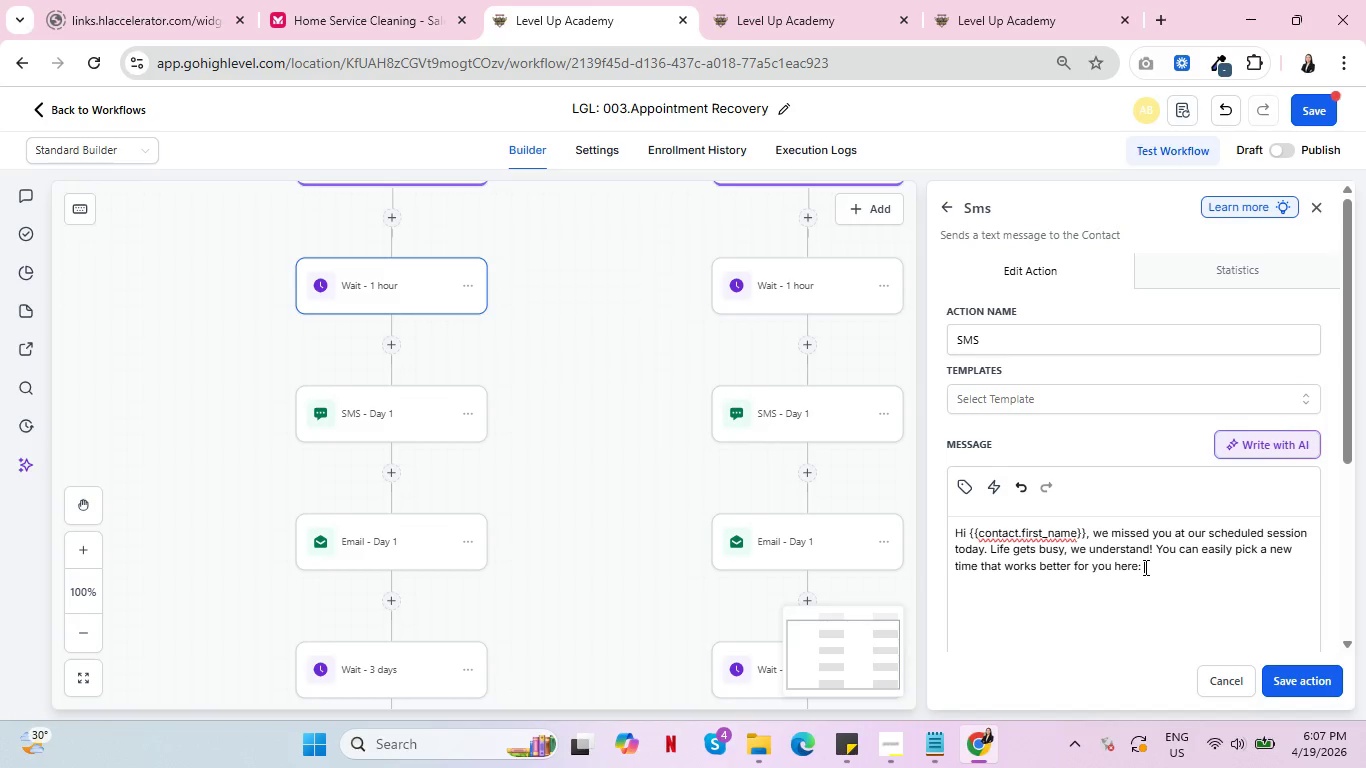 
wait(5.89)
 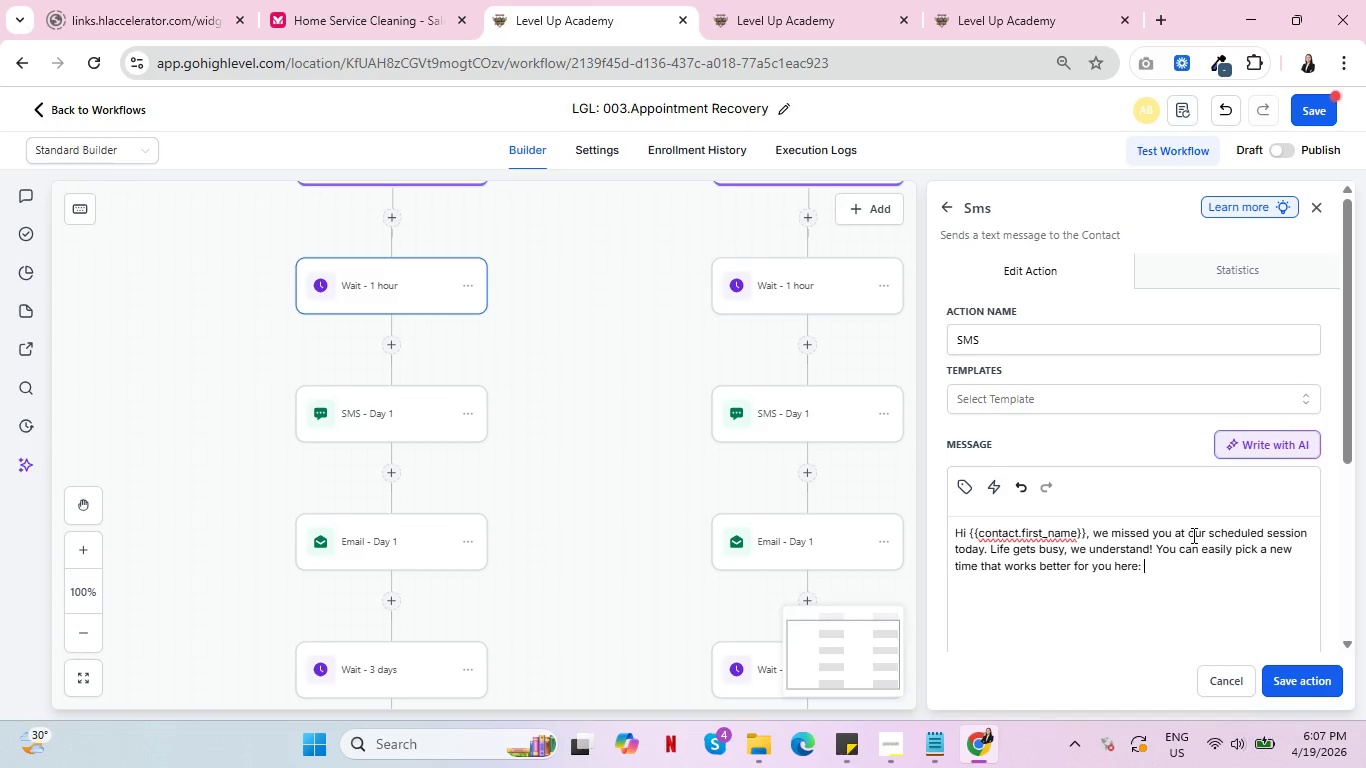 
double_click([1132, 568])
 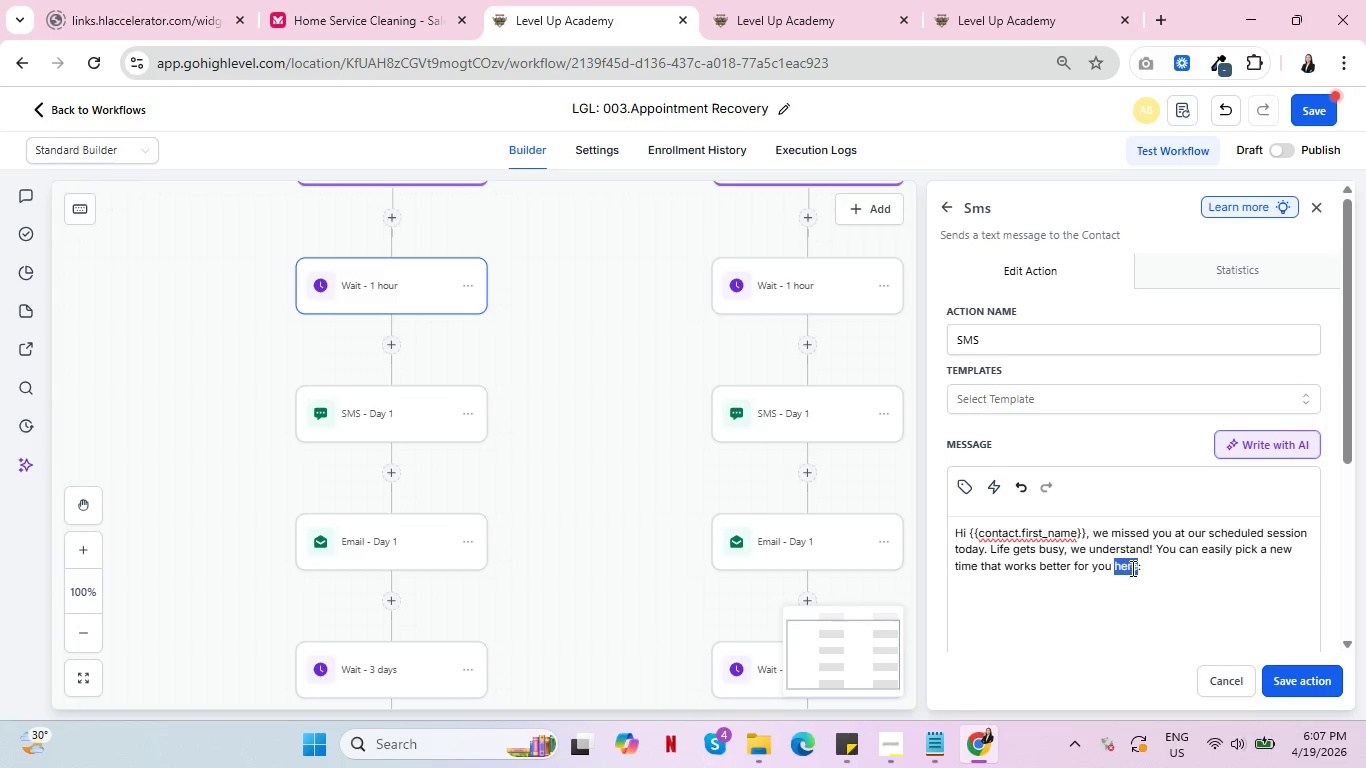 
type(HERE)
 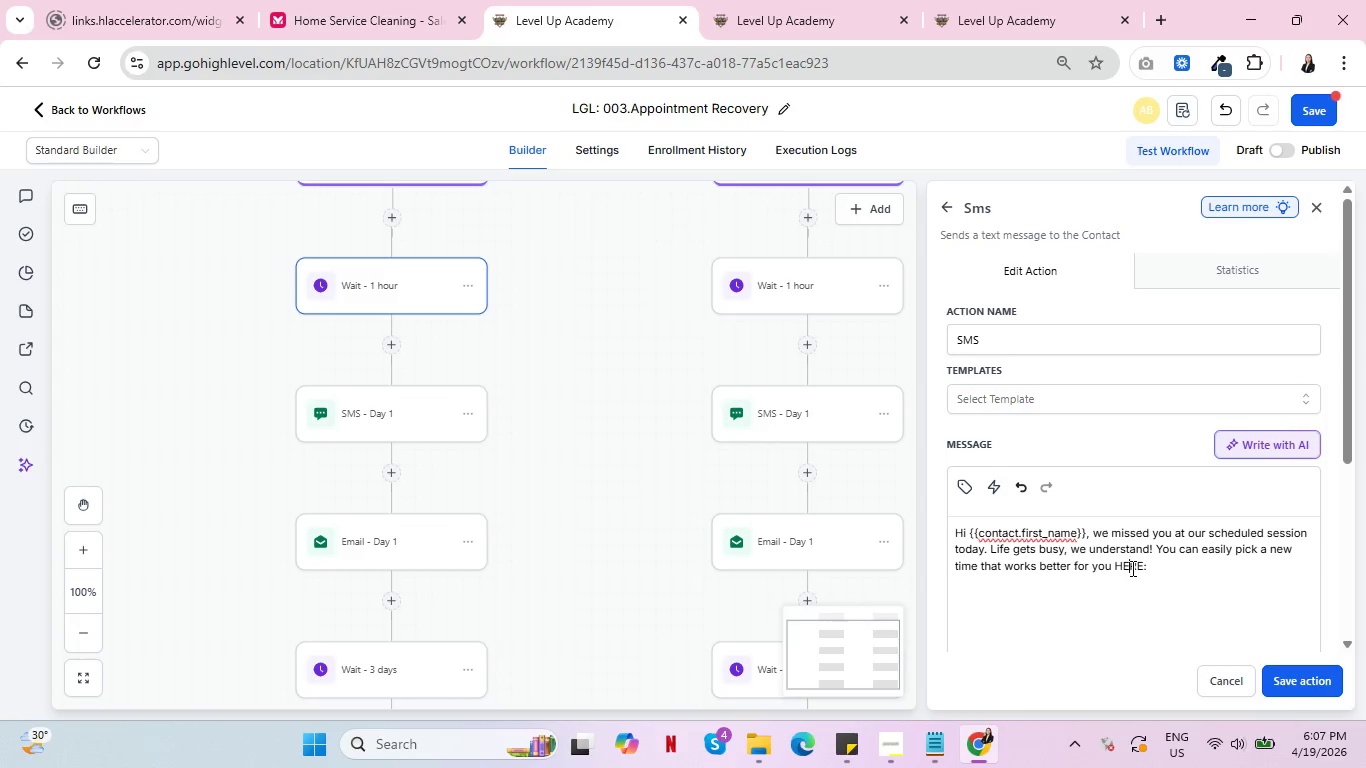 
double_click([1131, 568])
 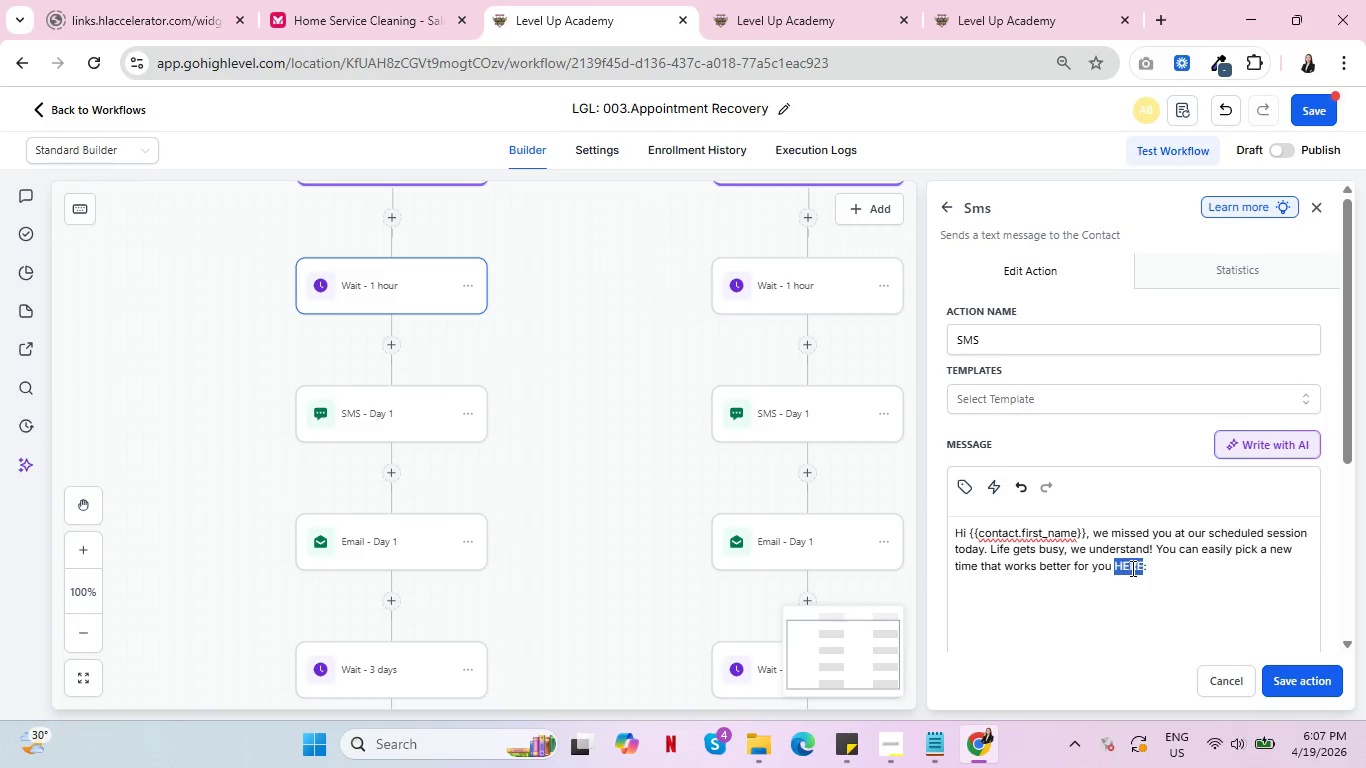 
key(Control+V)
 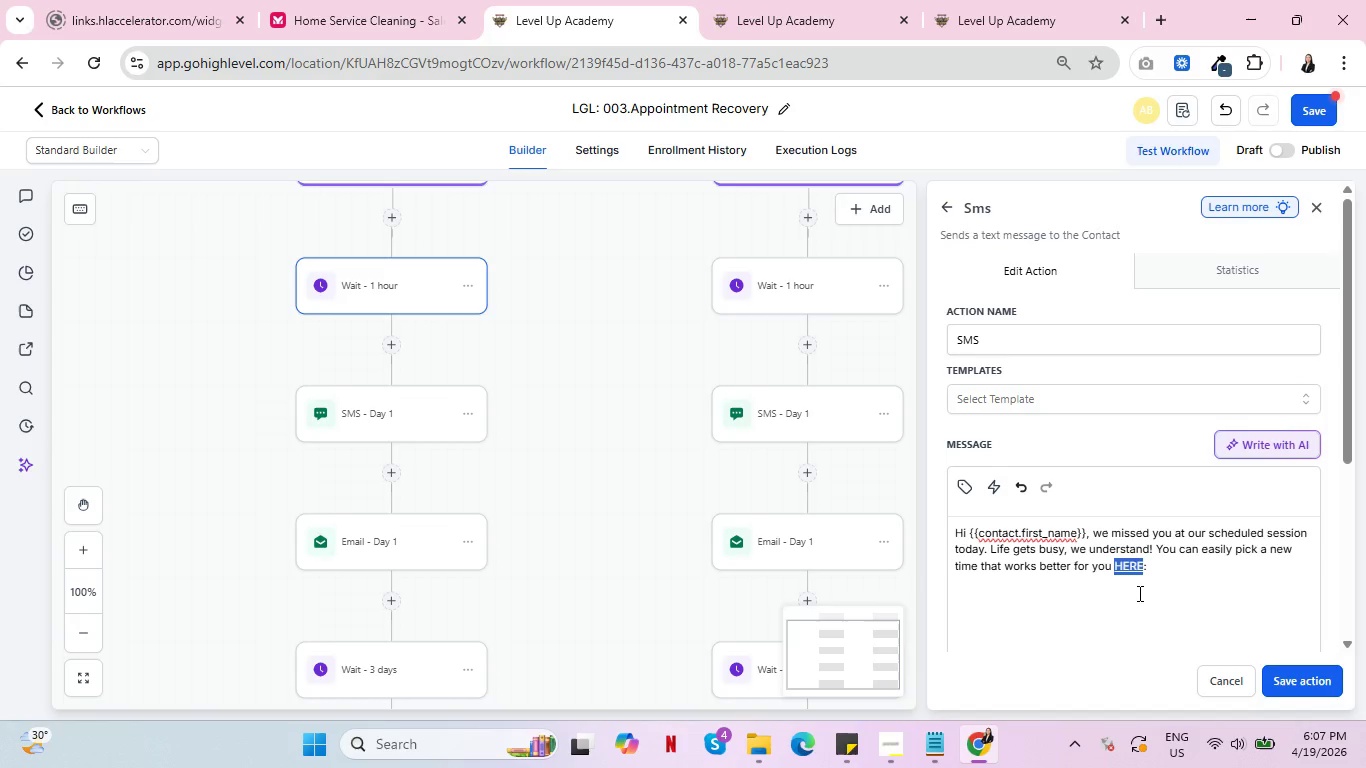 
left_click([1138, 595])
 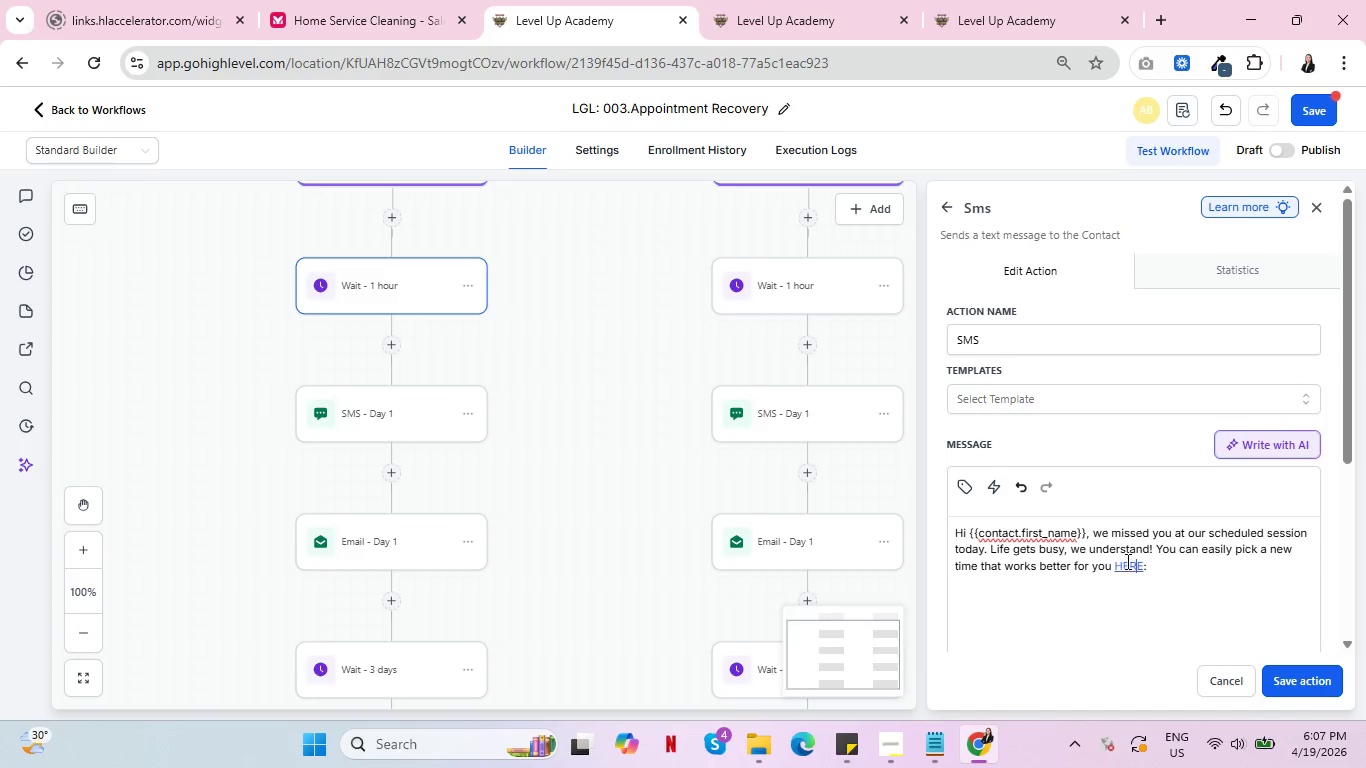 
left_click([1126, 561])
 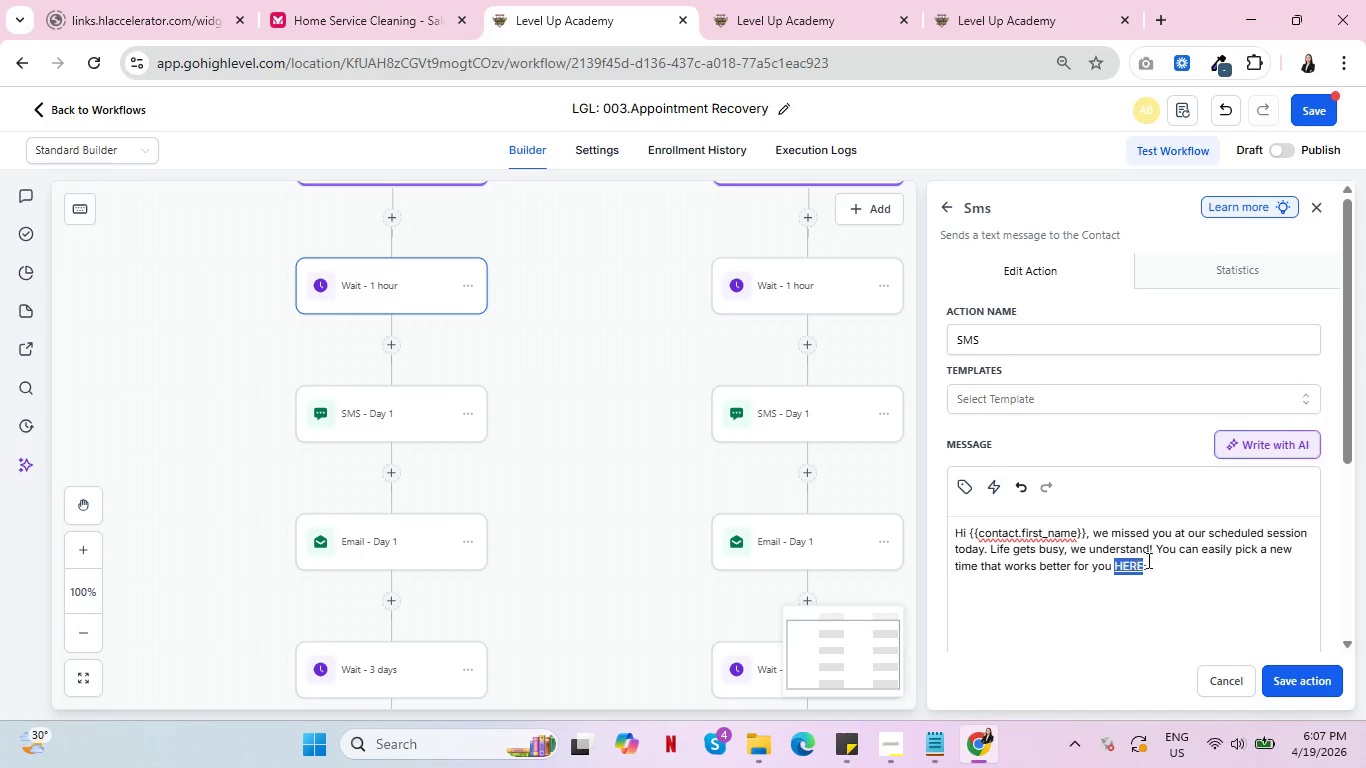 
left_click([1165, 563])
 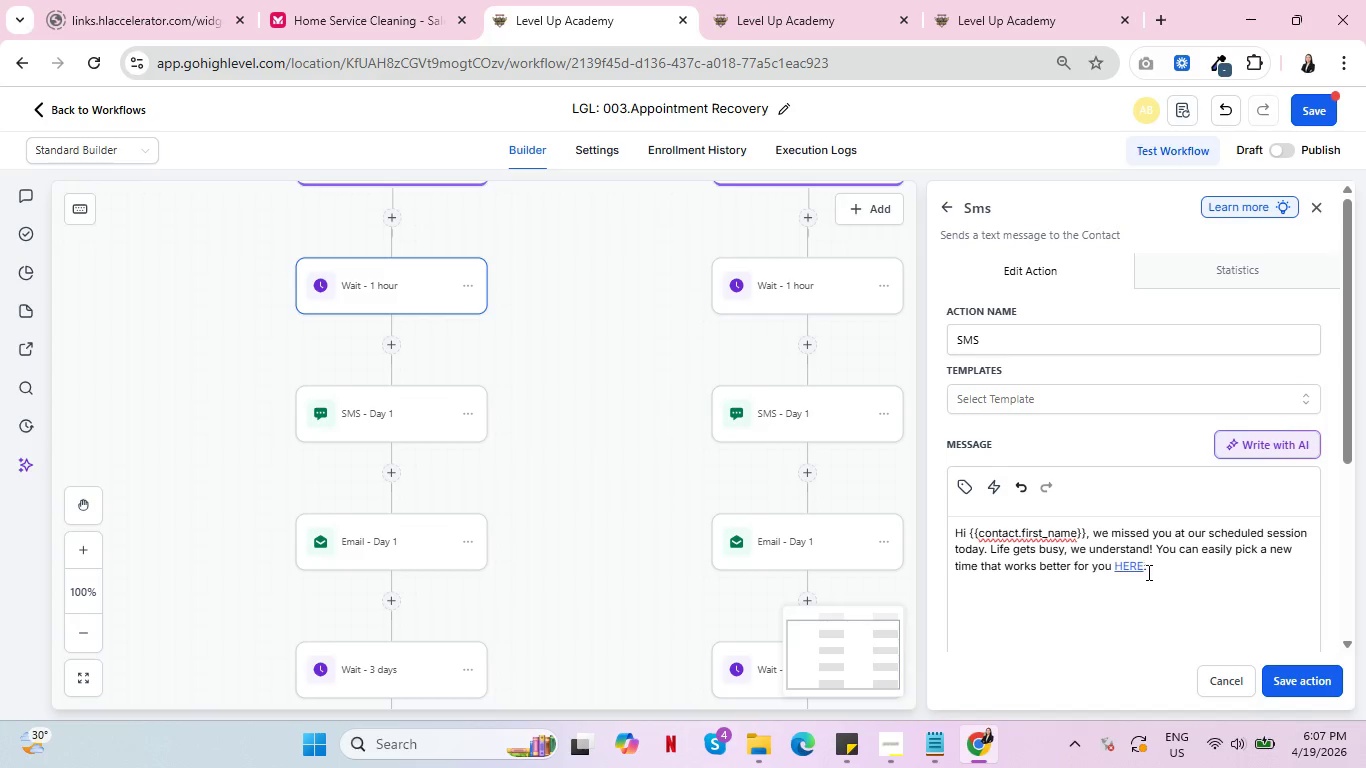 
left_click([1128, 566])
 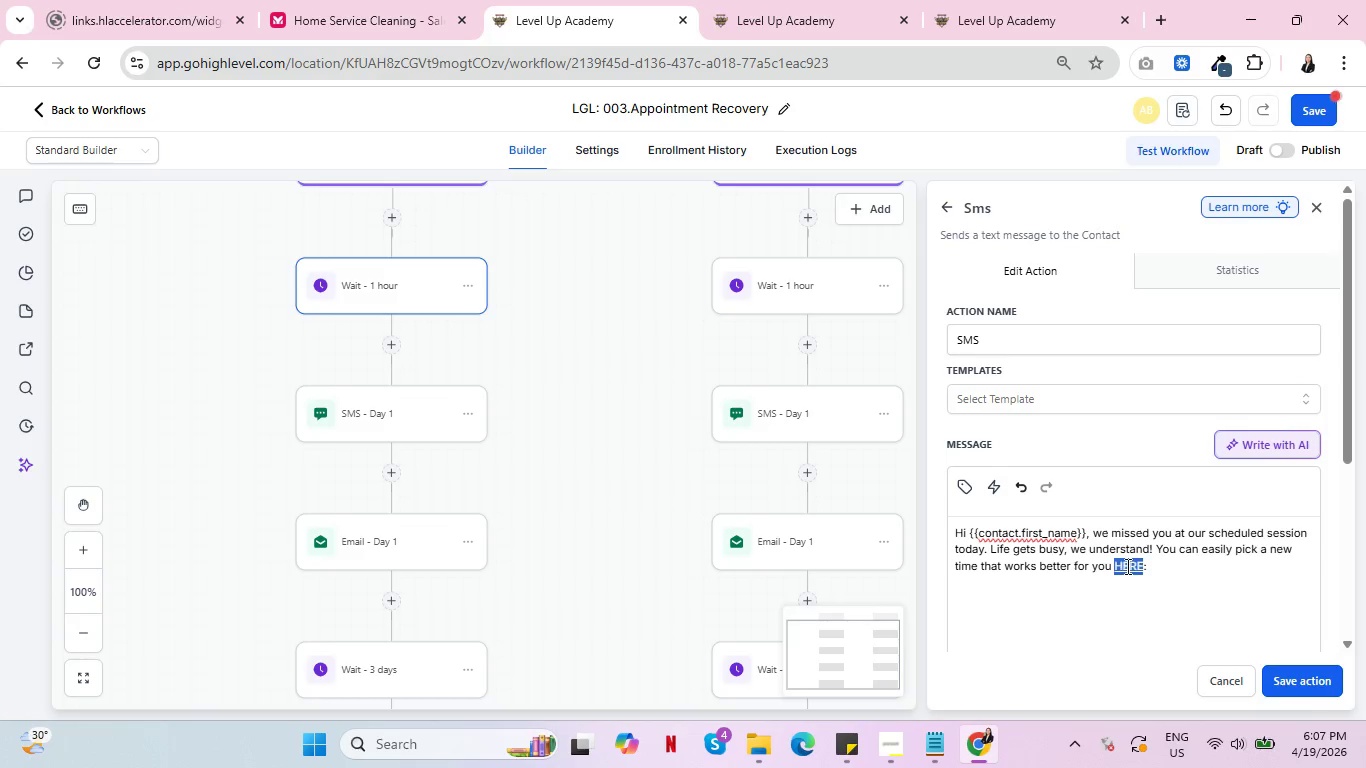 
double_click([1126, 566])
 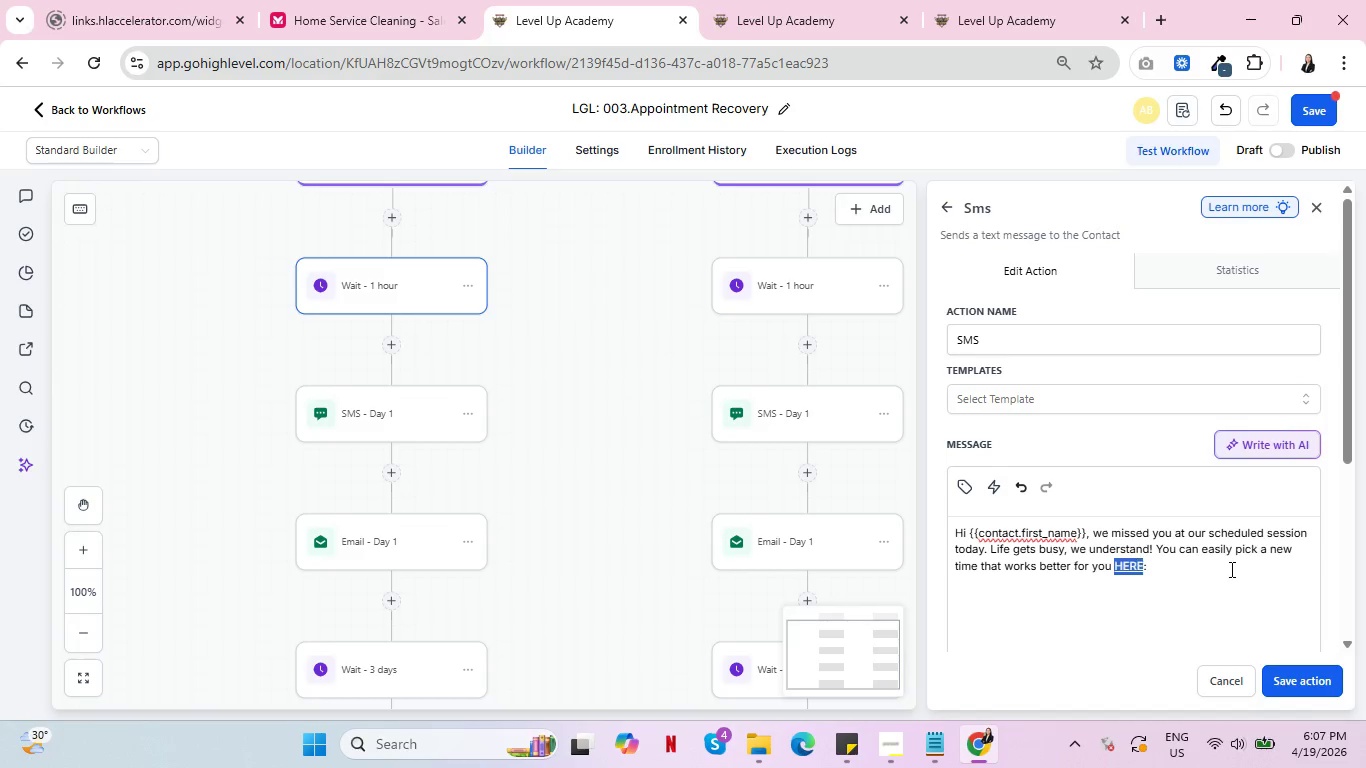 
left_click([1231, 569])
 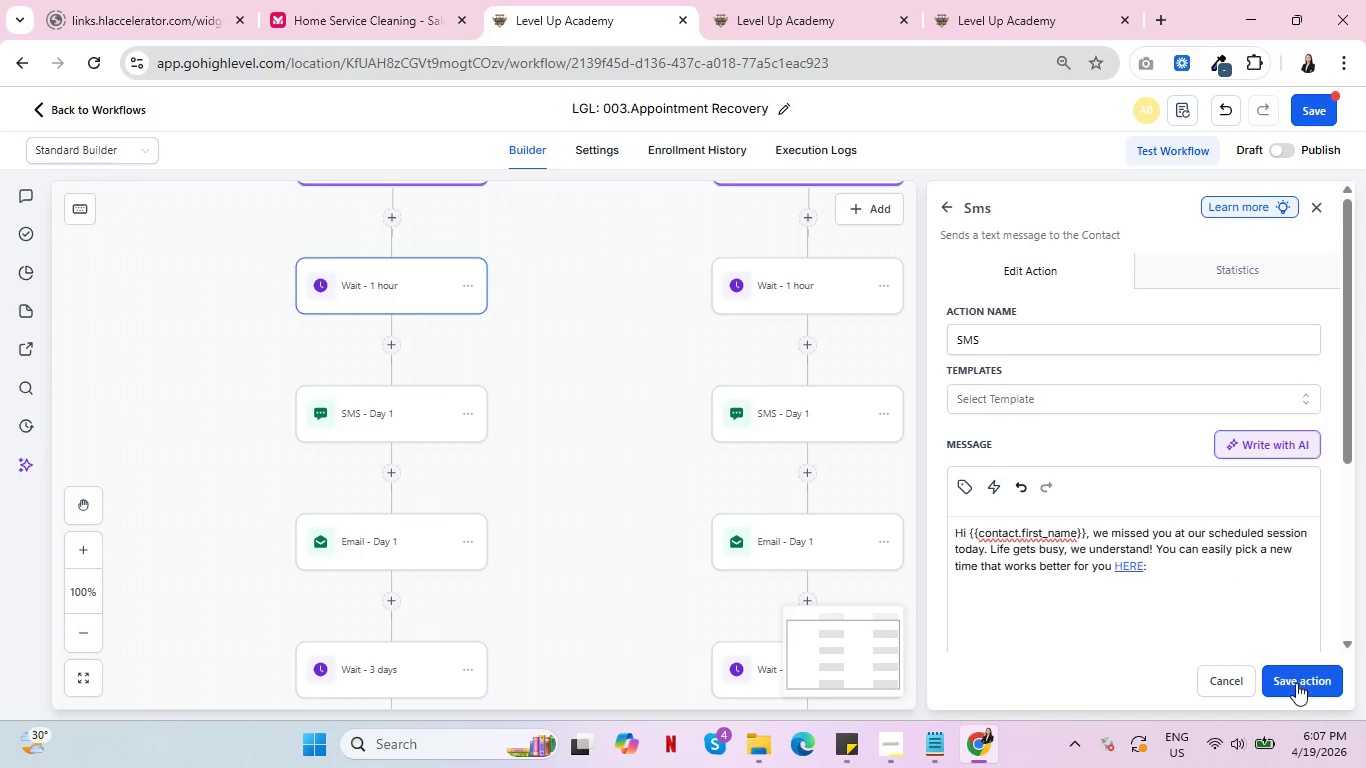 
left_click_drag(start_coordinate=[1298, 690], to_coordinate=[1184, 598])
 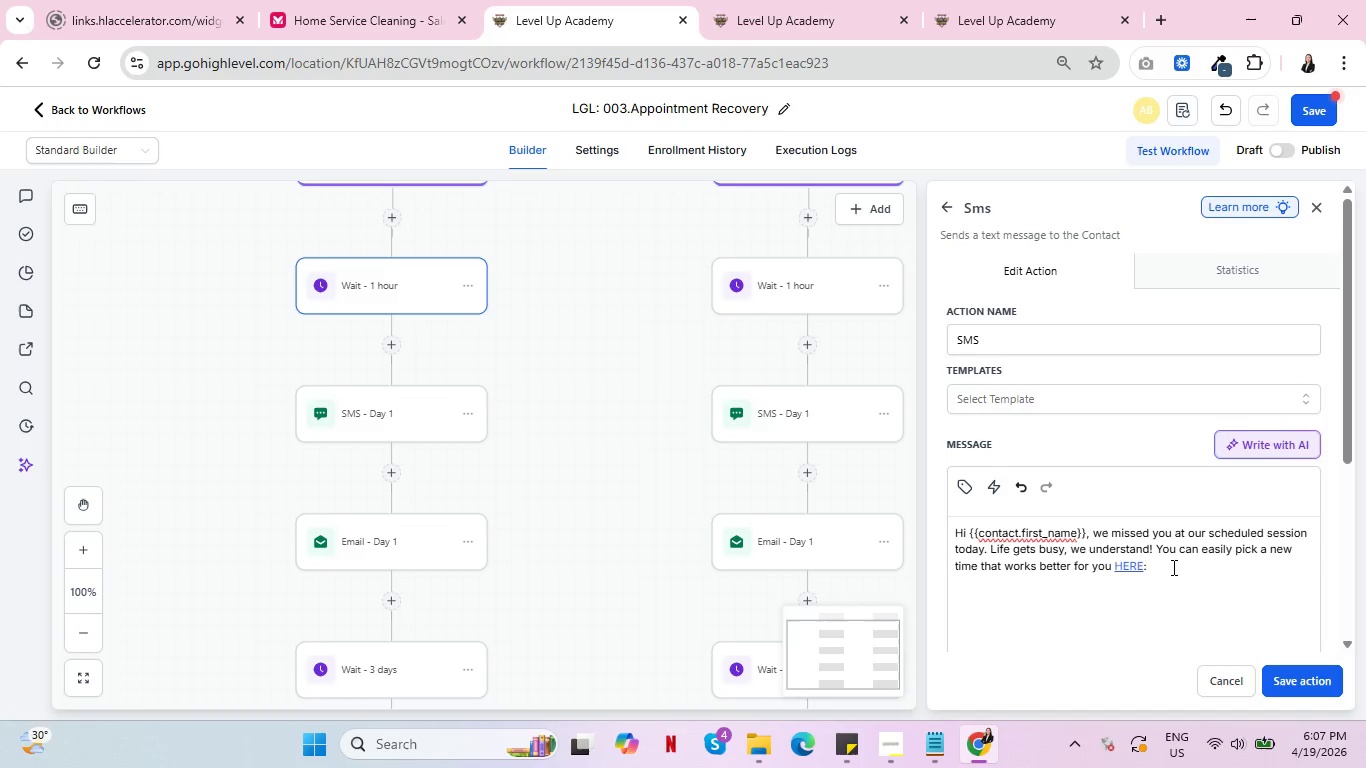 
left_click([1172, 567])
 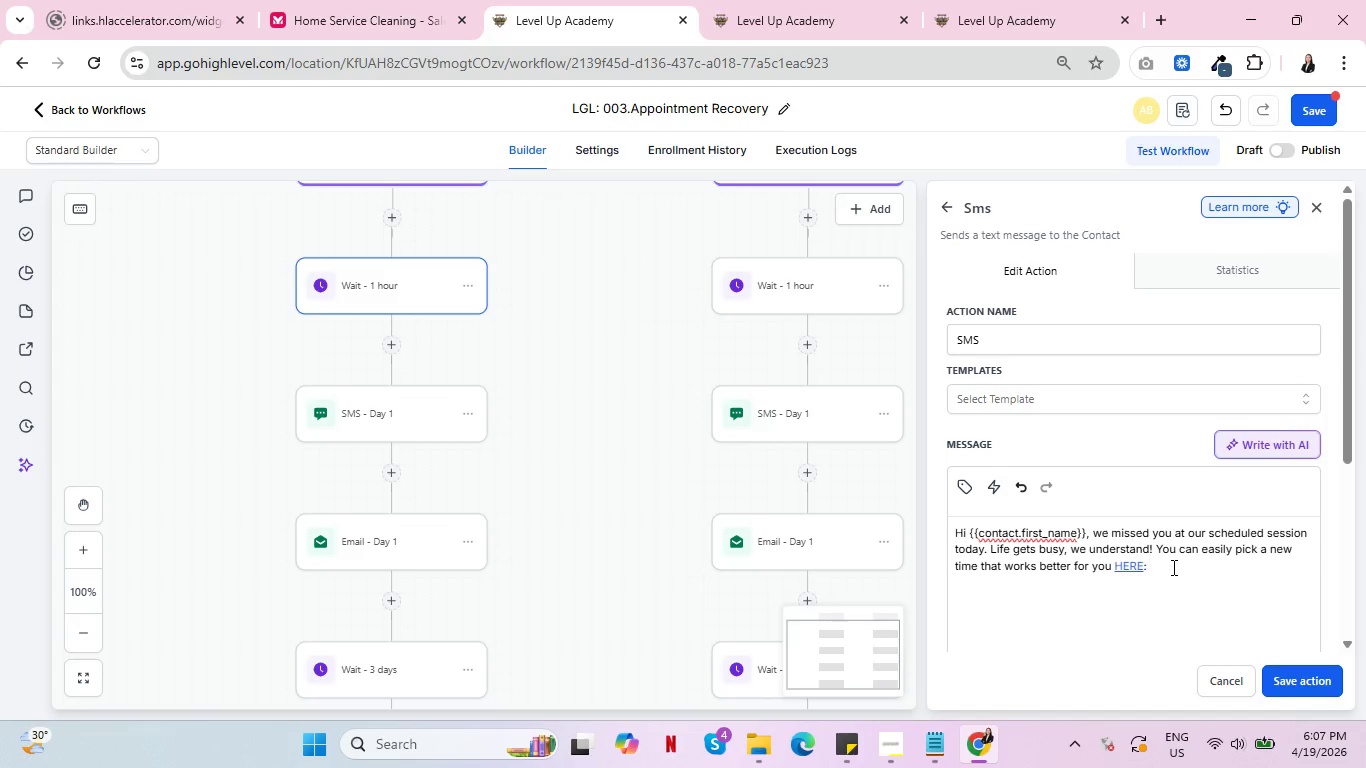 
key(Backspace)
 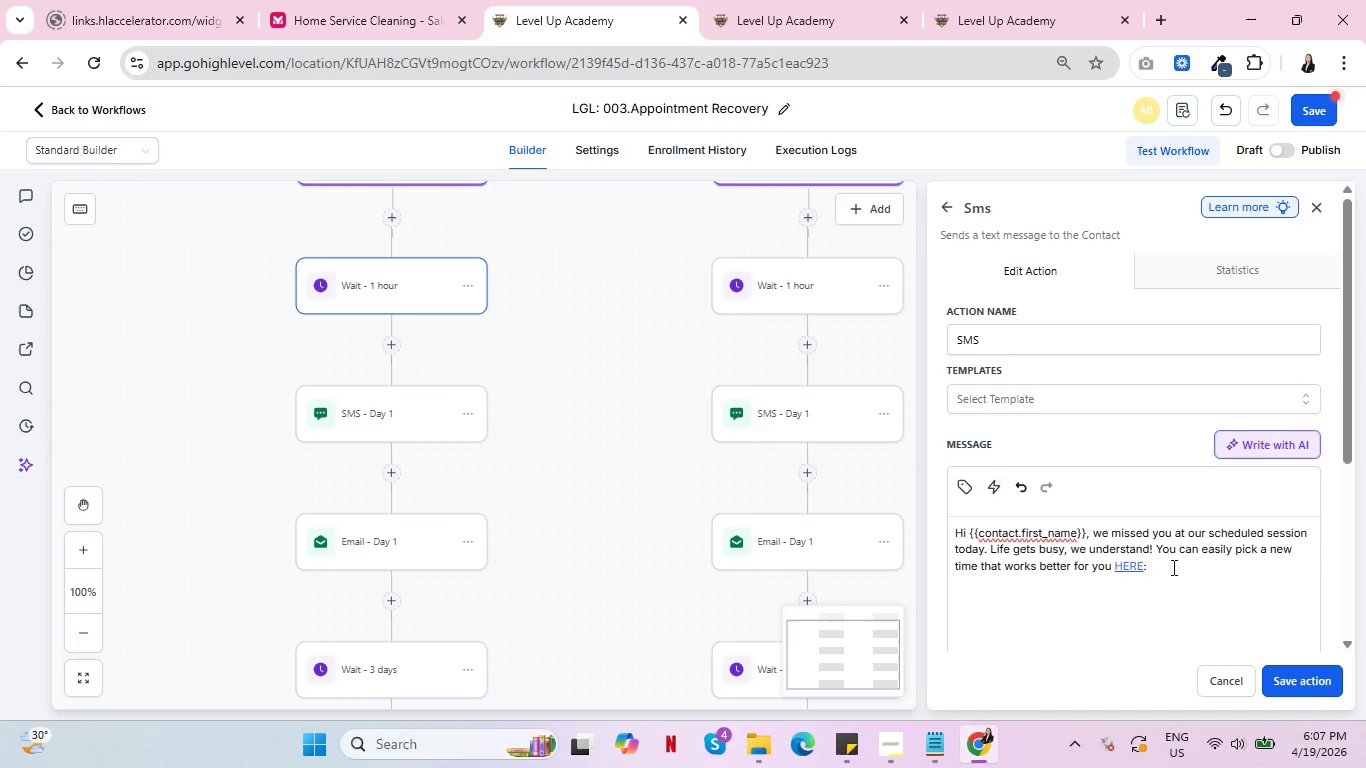 
key(Backslash)
 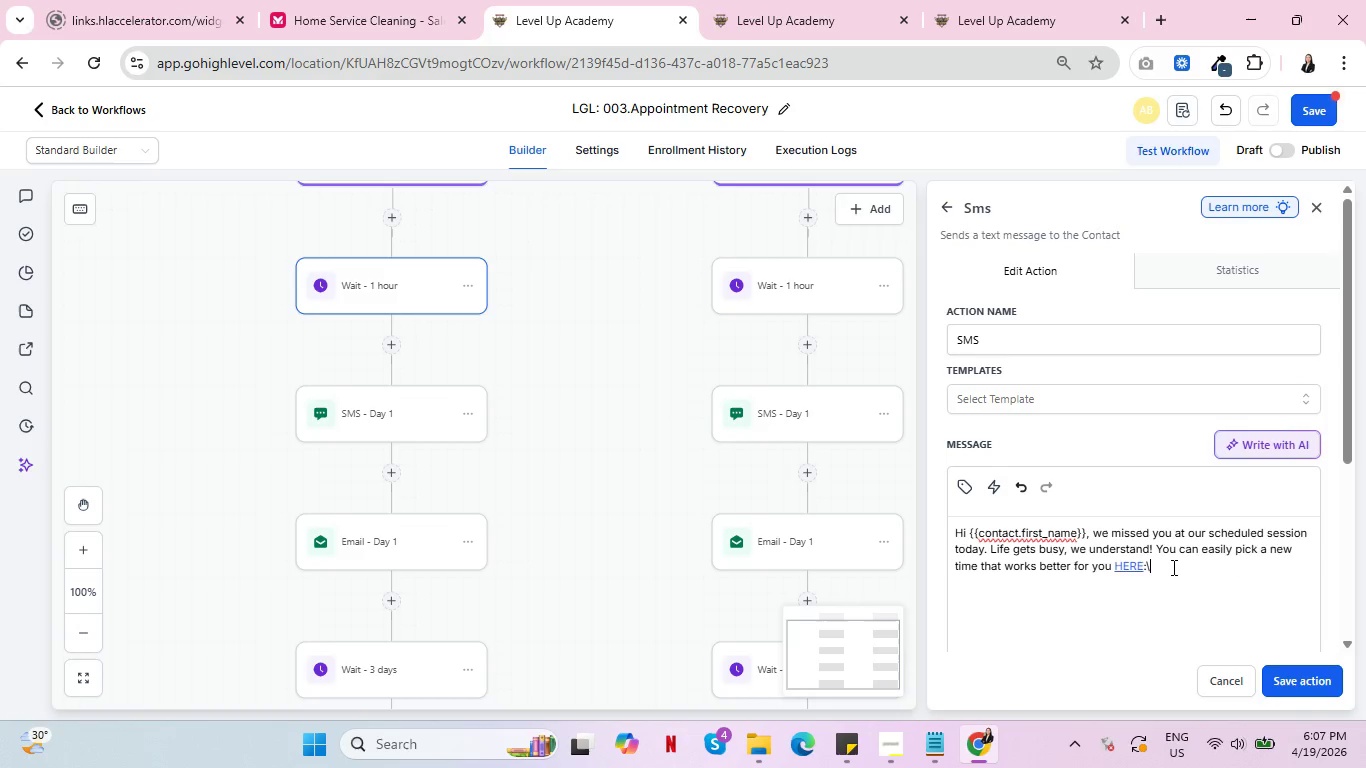 
key(Backslash)
 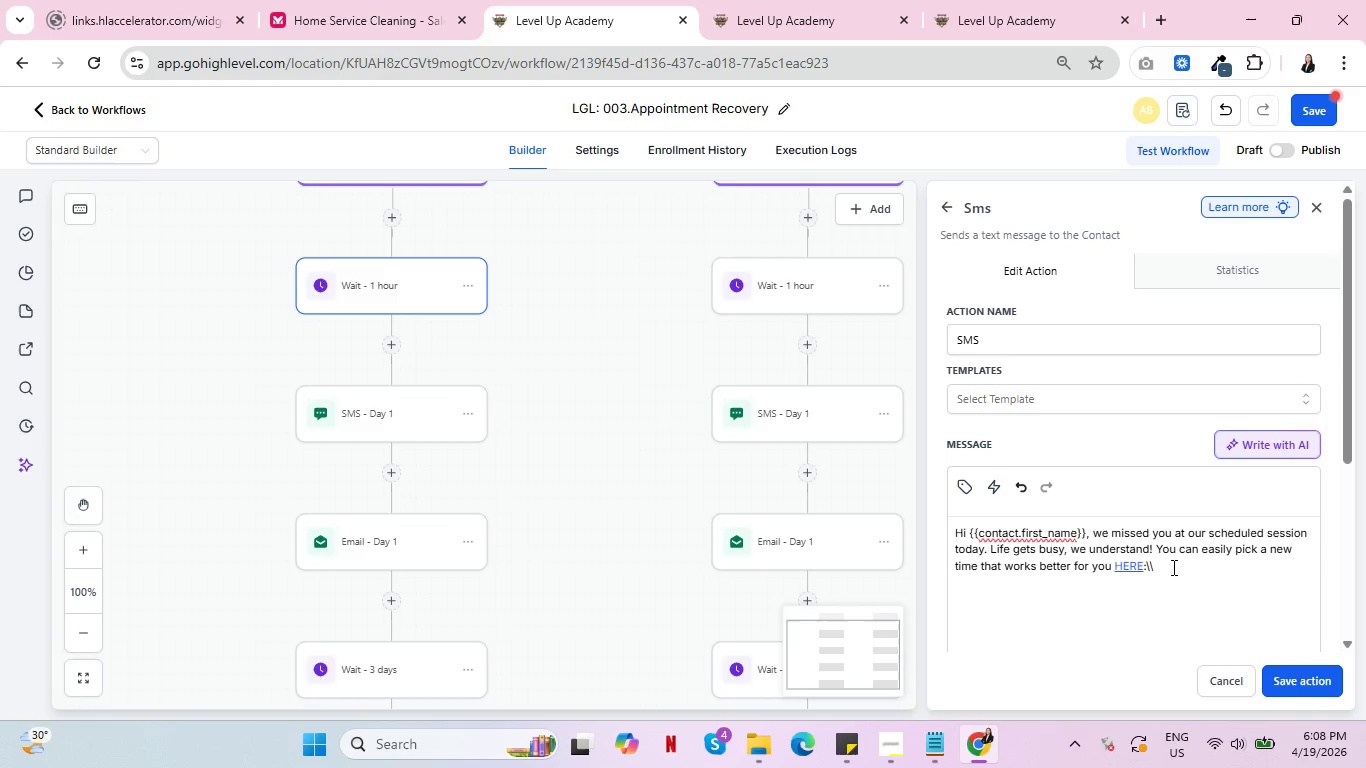 
key(Backspace)
 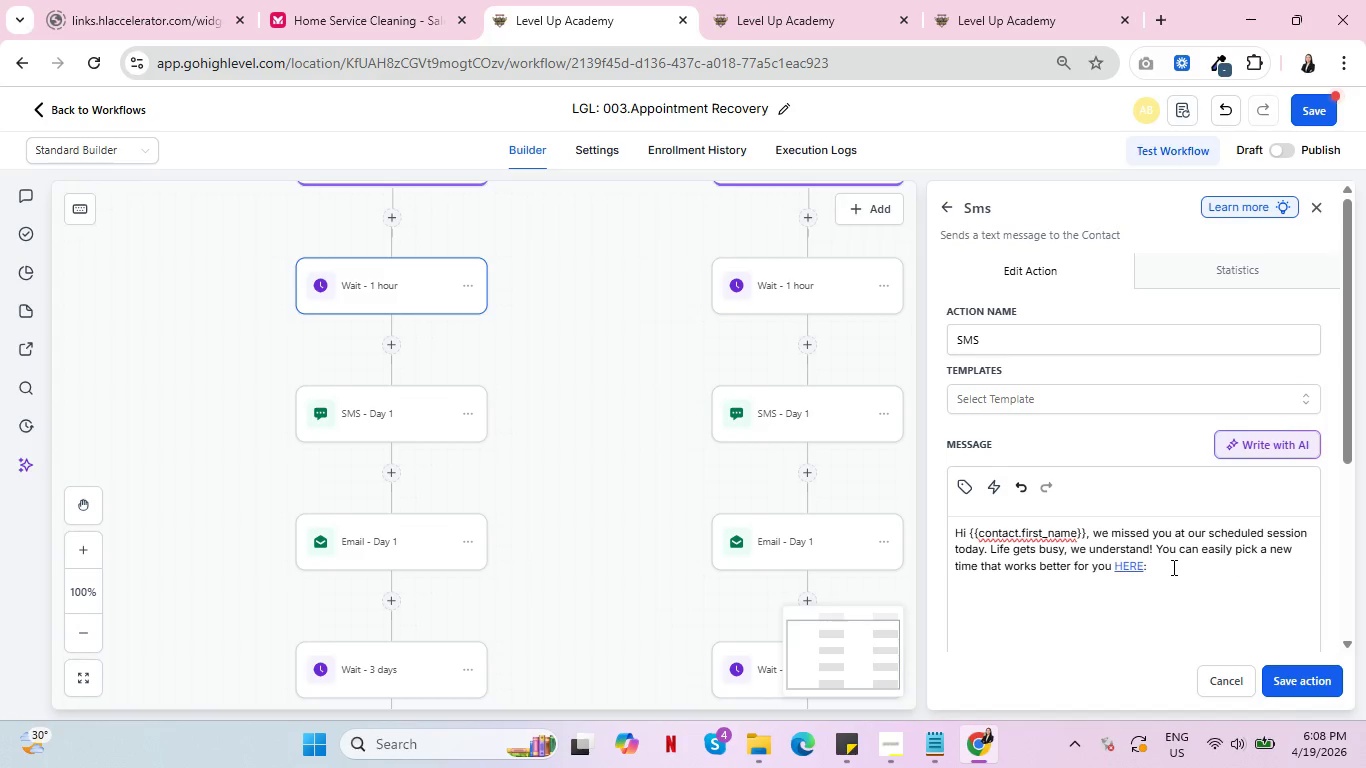 
key(Backspace)
 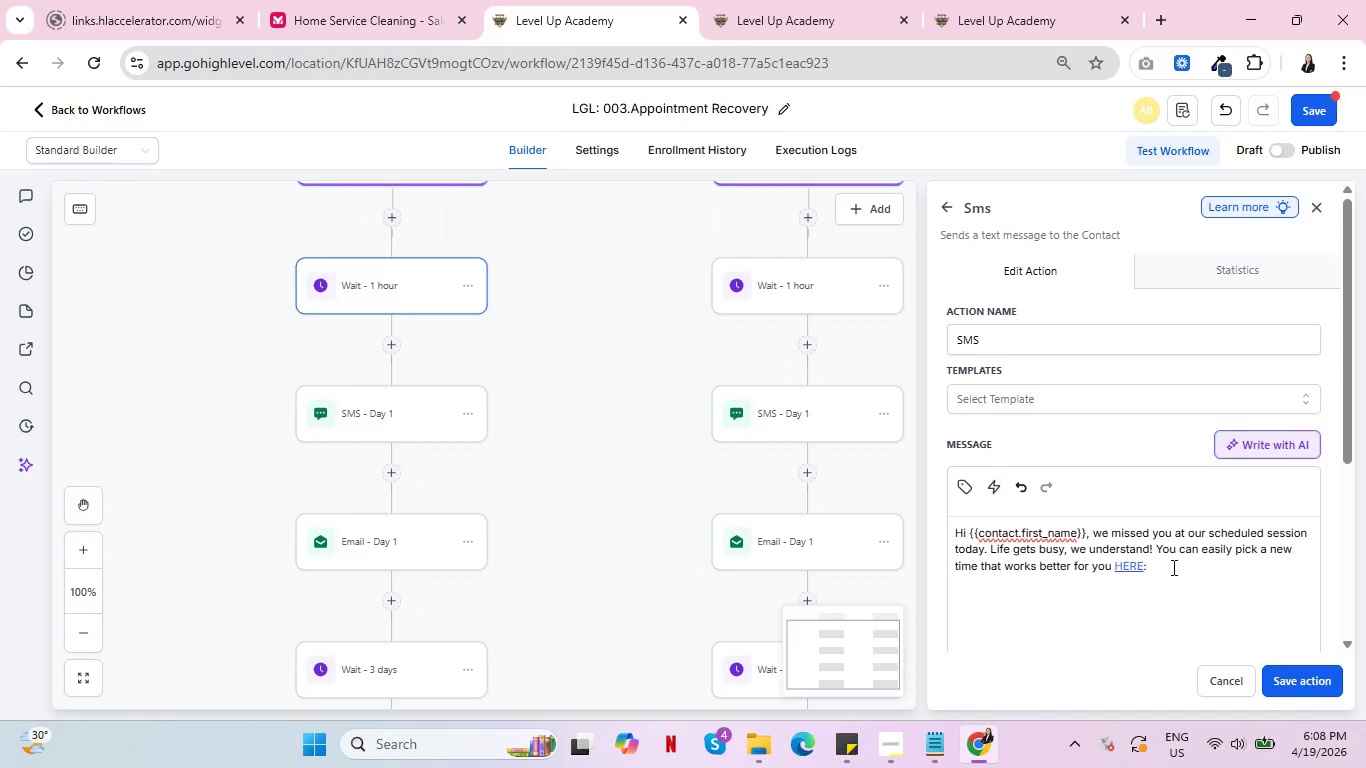 
key(Backspace)
 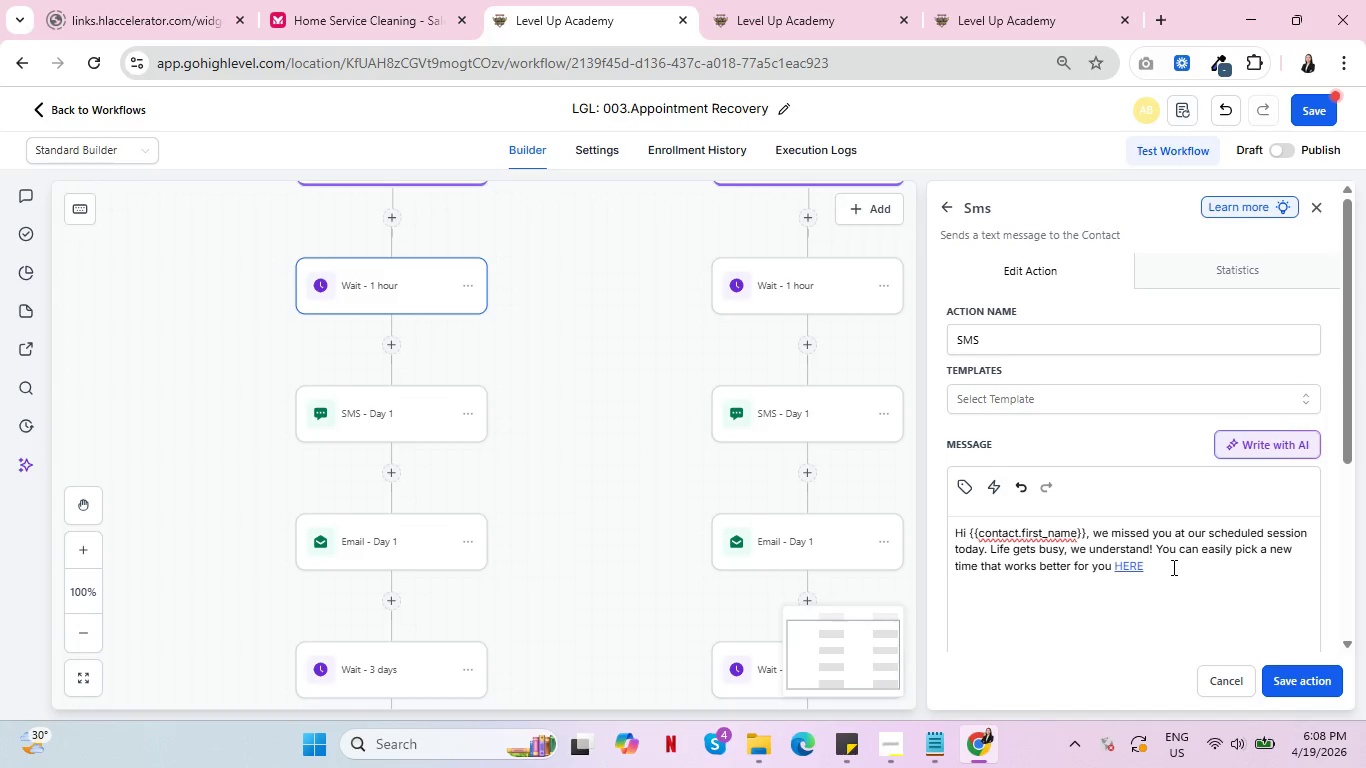 
key(Period)
 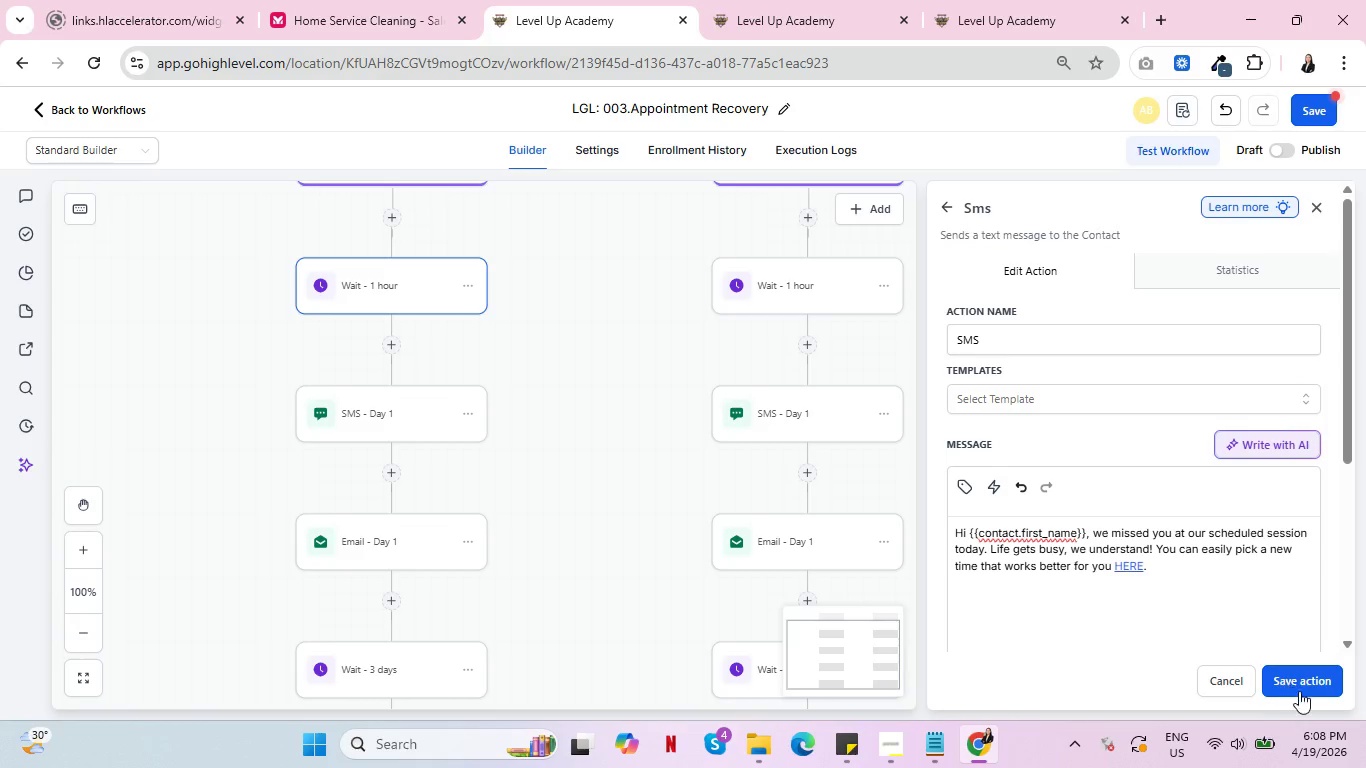 
left_click([1299, 677])
 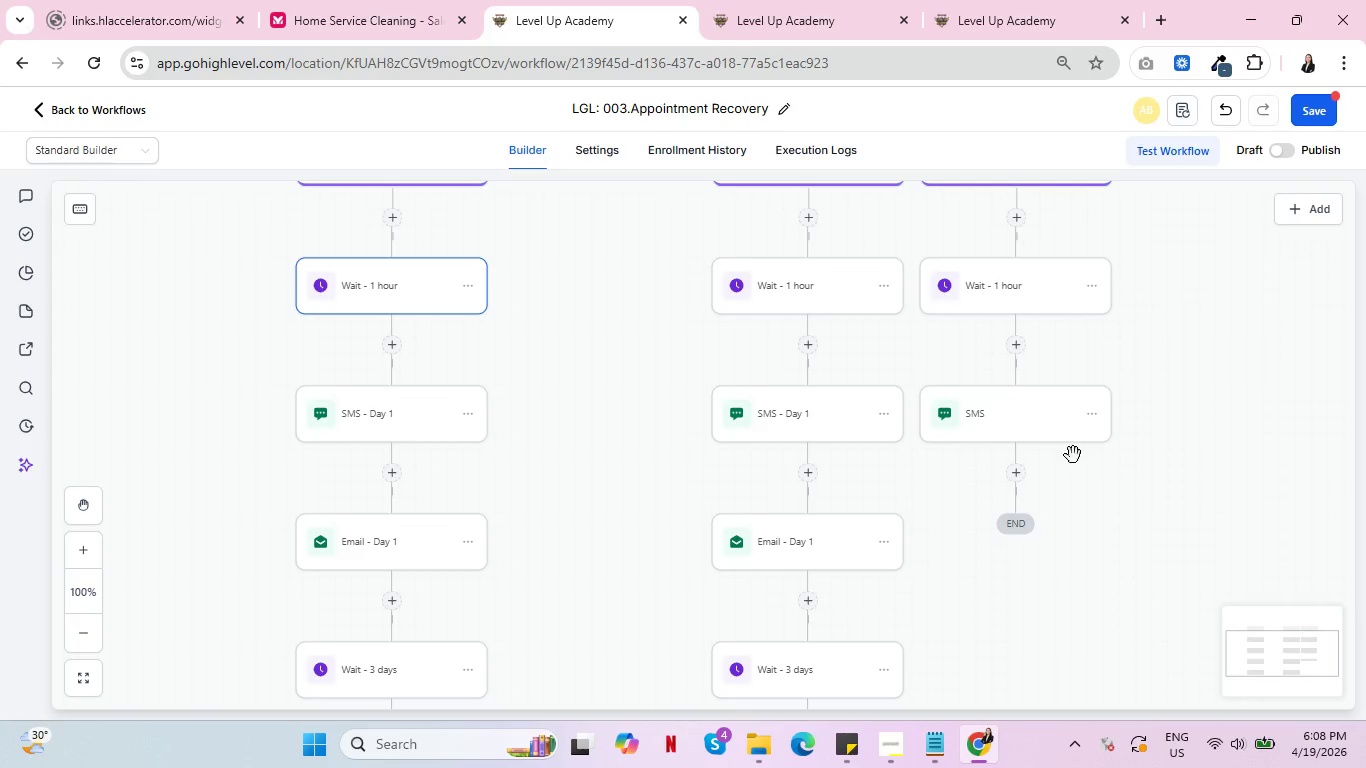 
left_click([986, 422])
 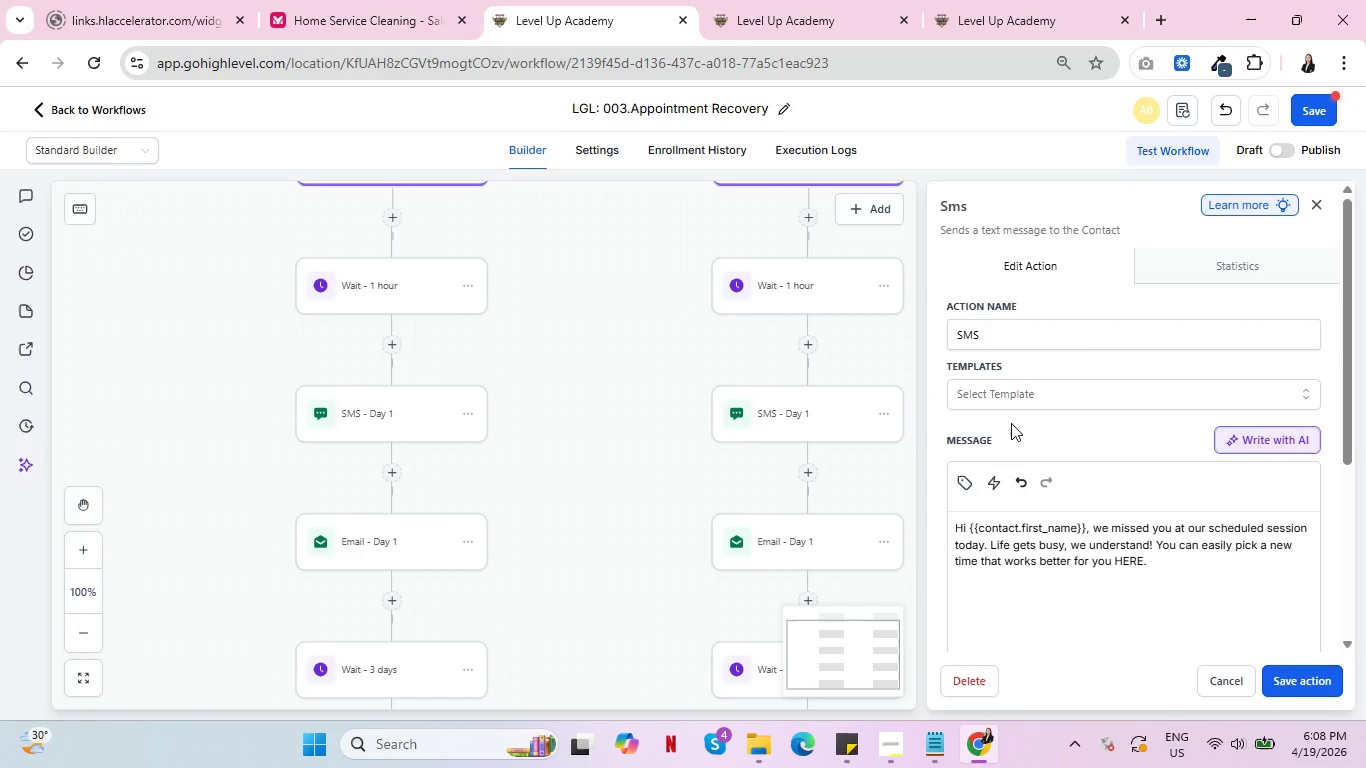 
left_click([1082, 340])
 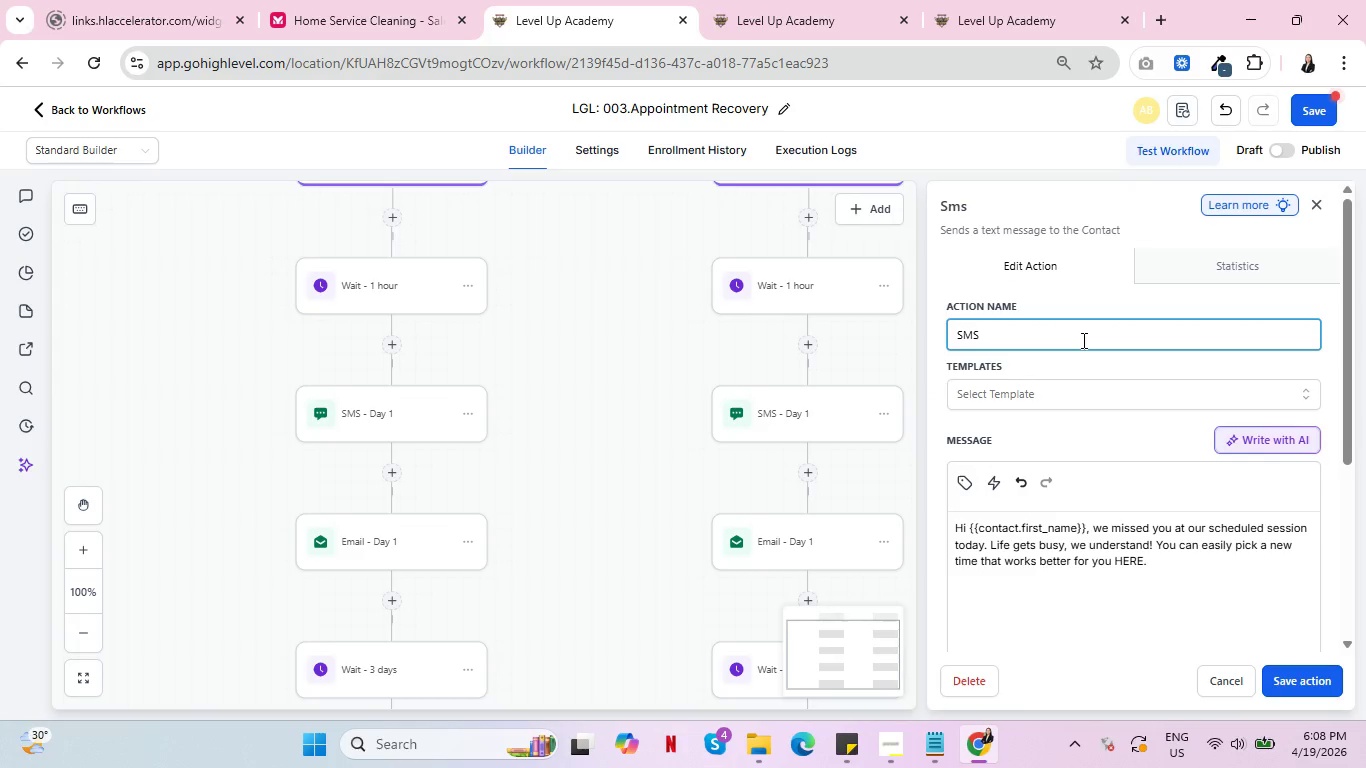 
type( - Day 1)
 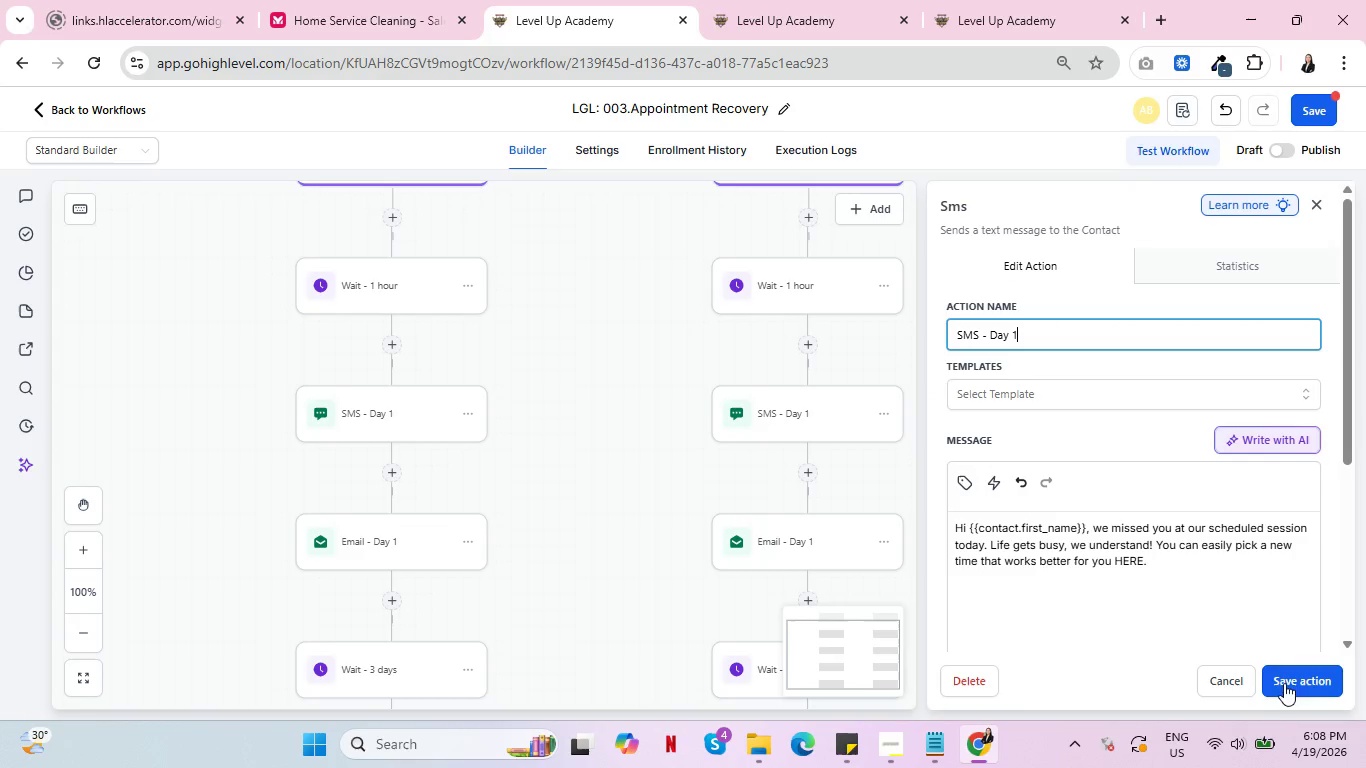 
left_click([1294, 682])
 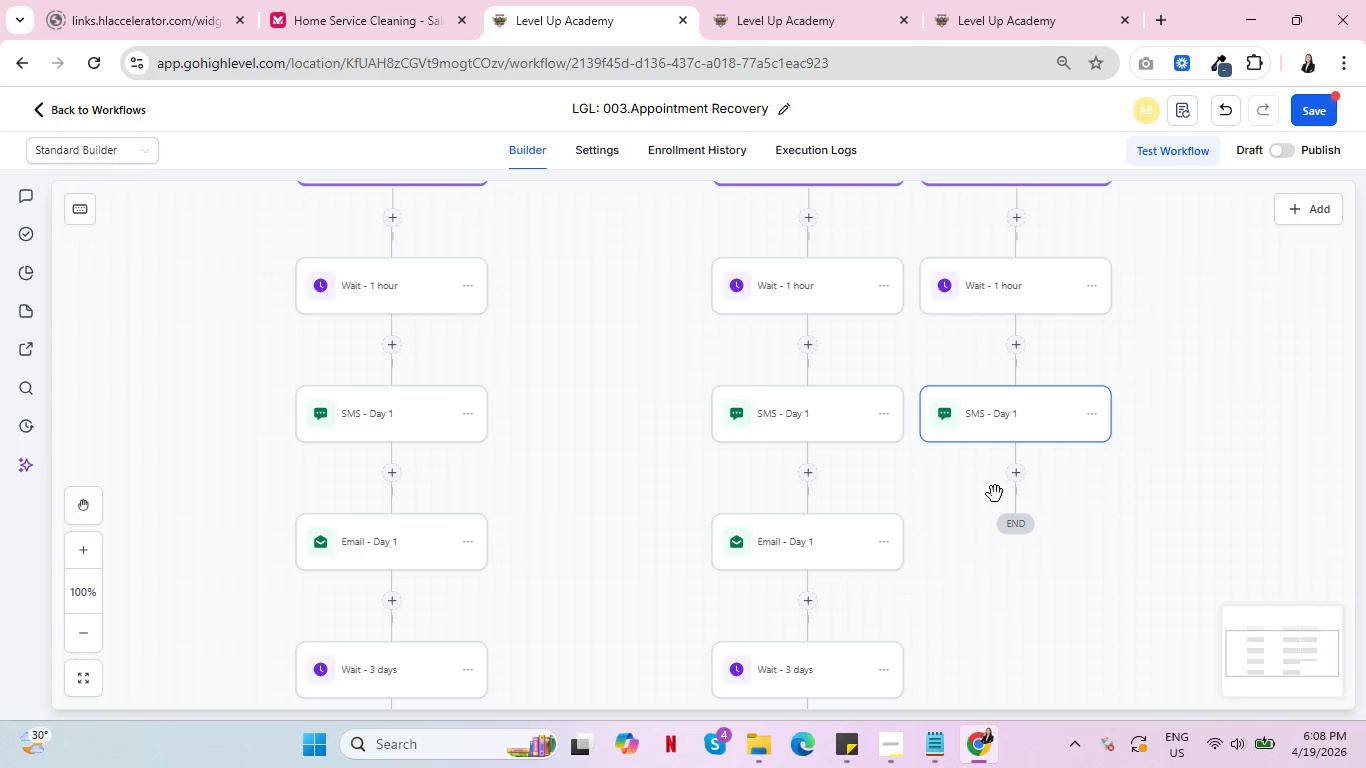 
left_click([1020, 474])
 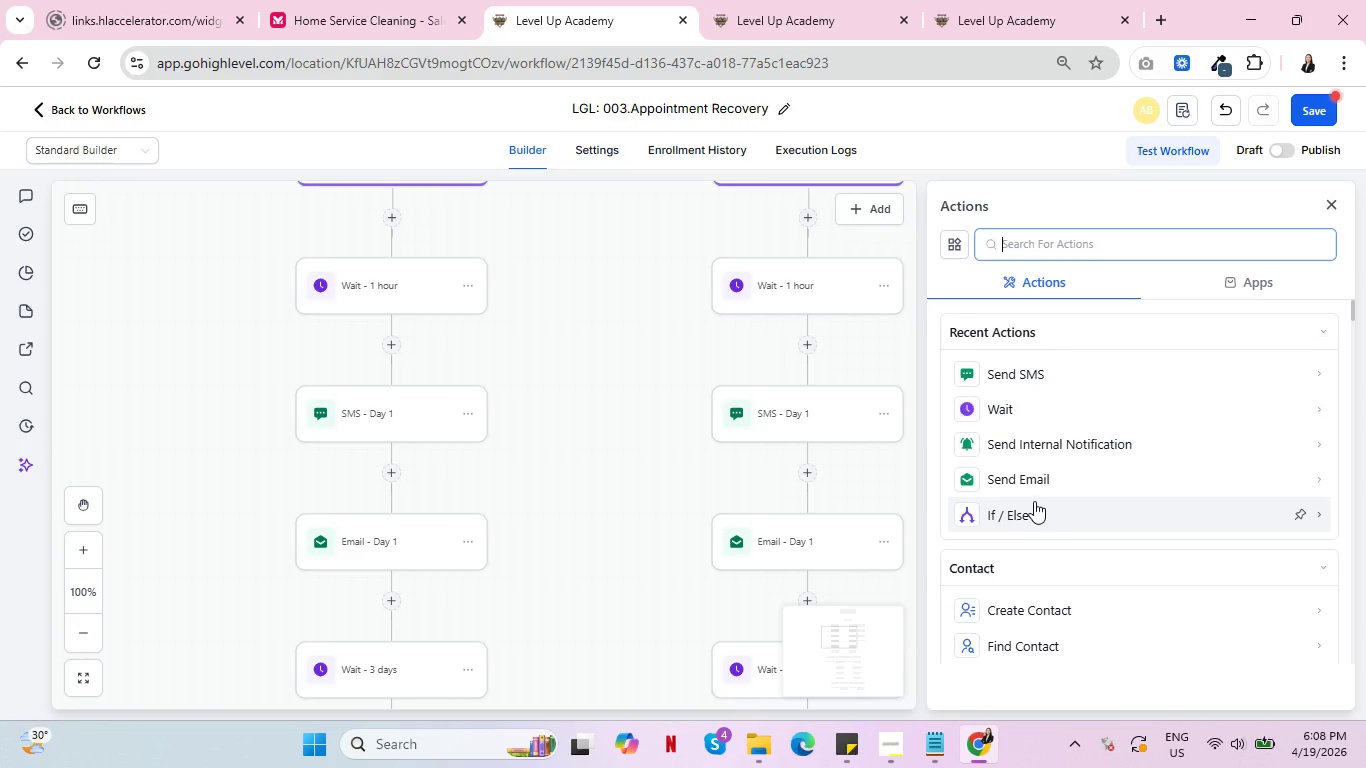 
left_click([1034, 474])
 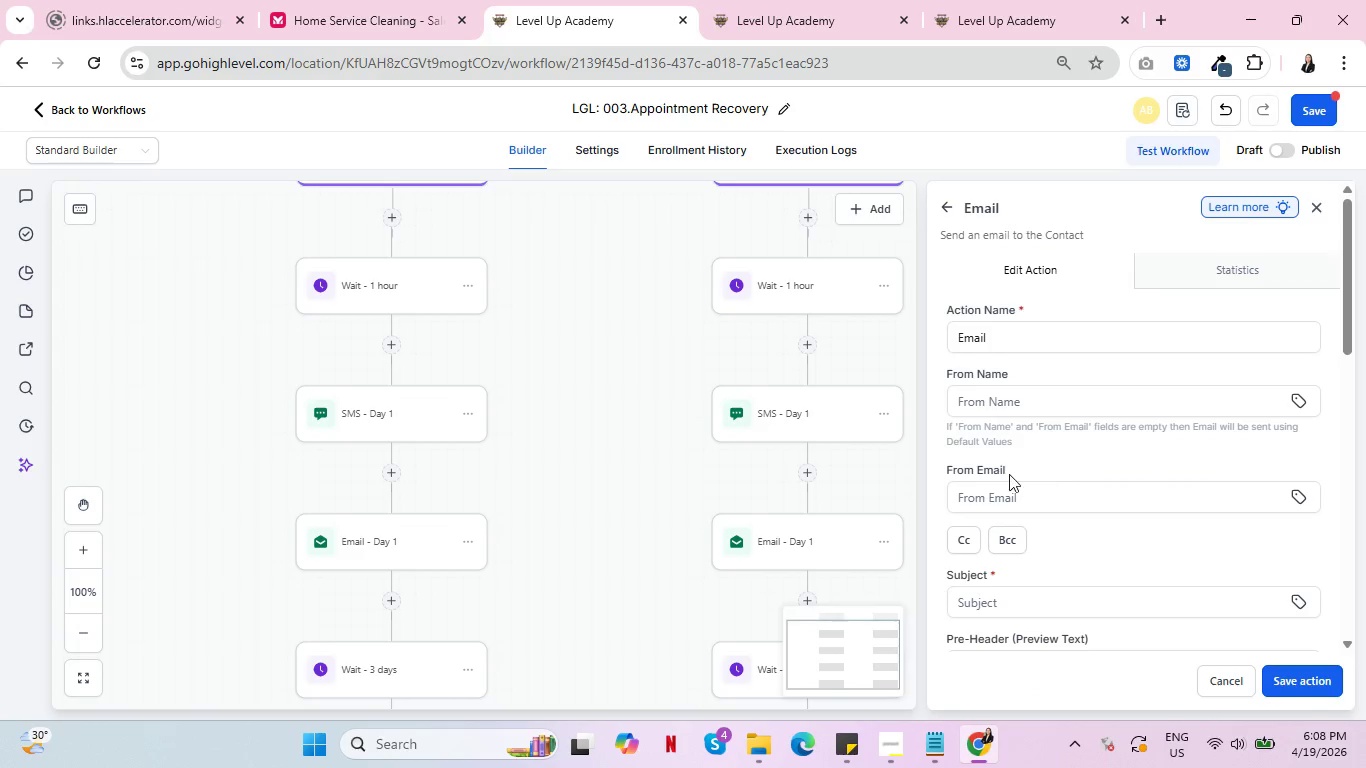 
scroll: coordinate [1086, 454], scroll_direction: none, amount: 0.0
 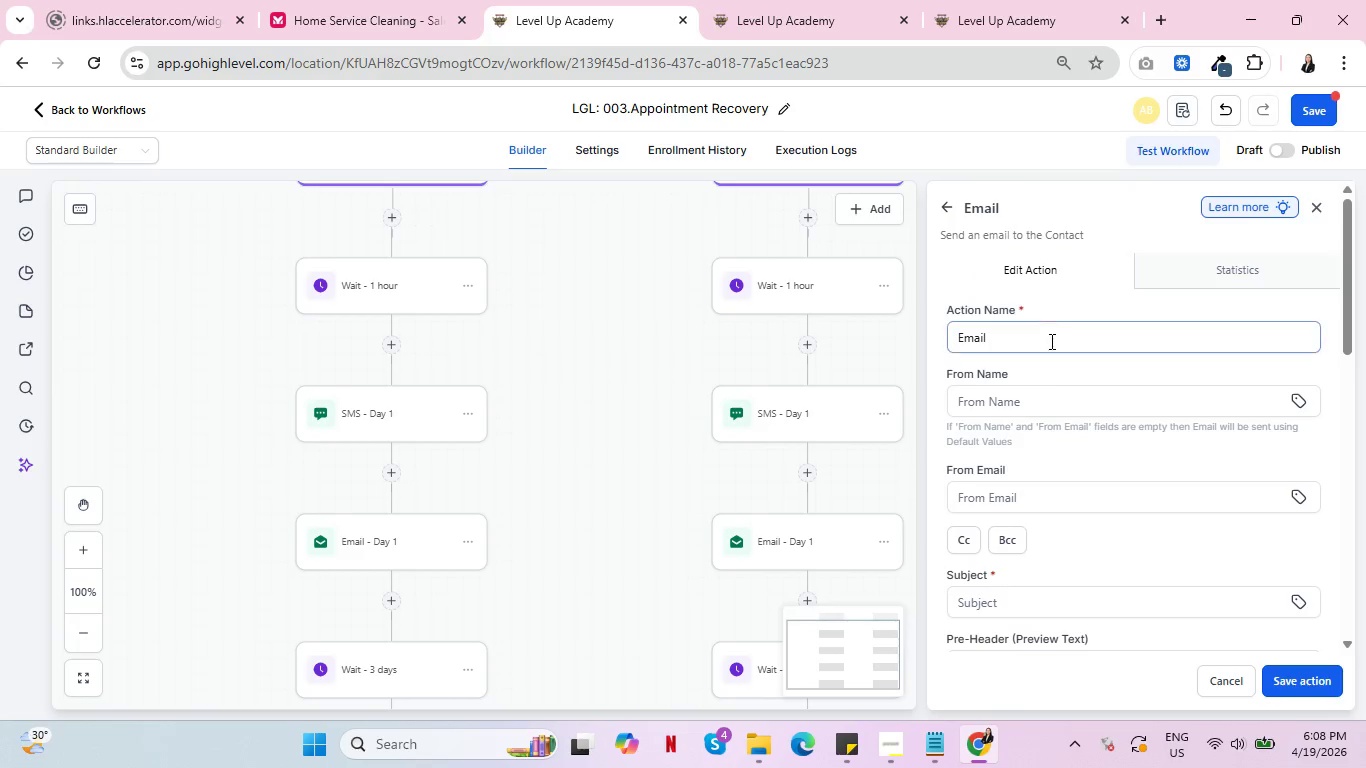 
left_click([1050, 341])
 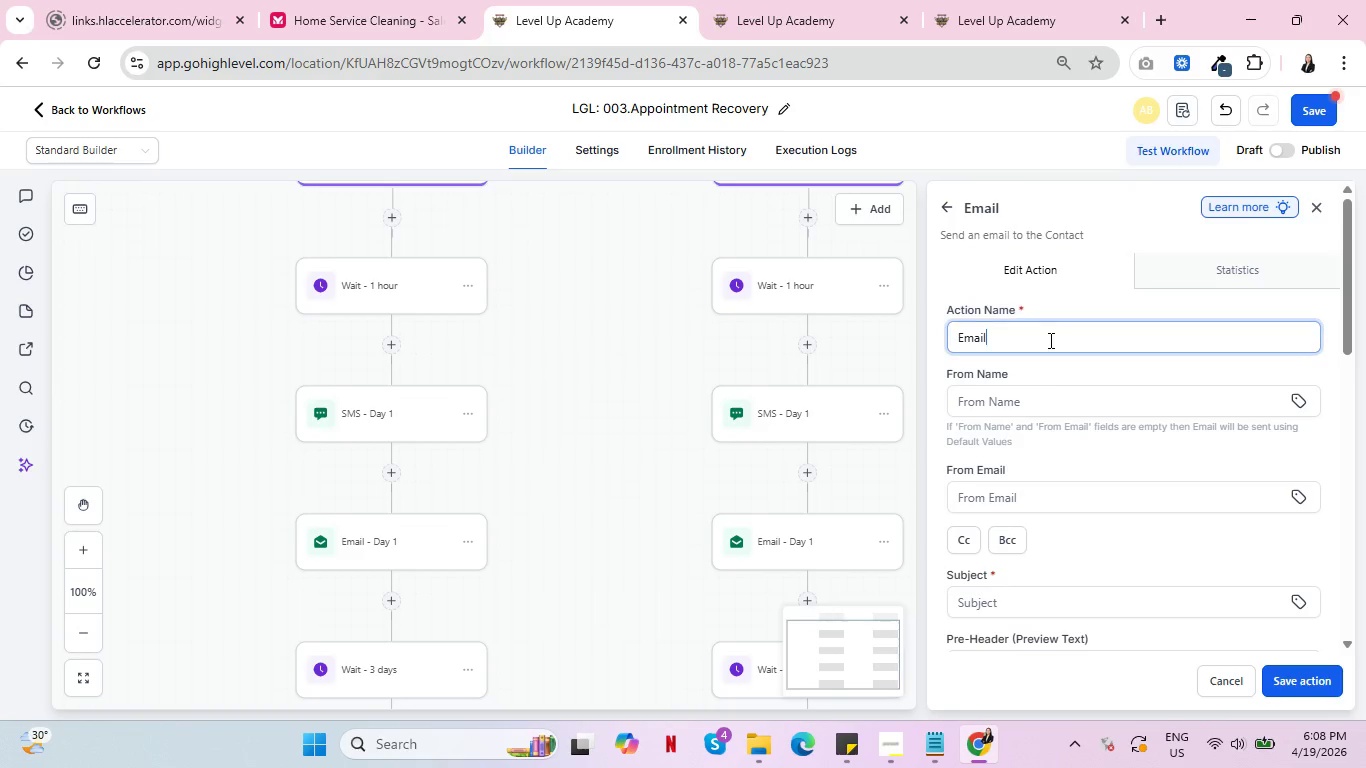 
type( - Dy)
key(Backspace)
type(ay 1)
 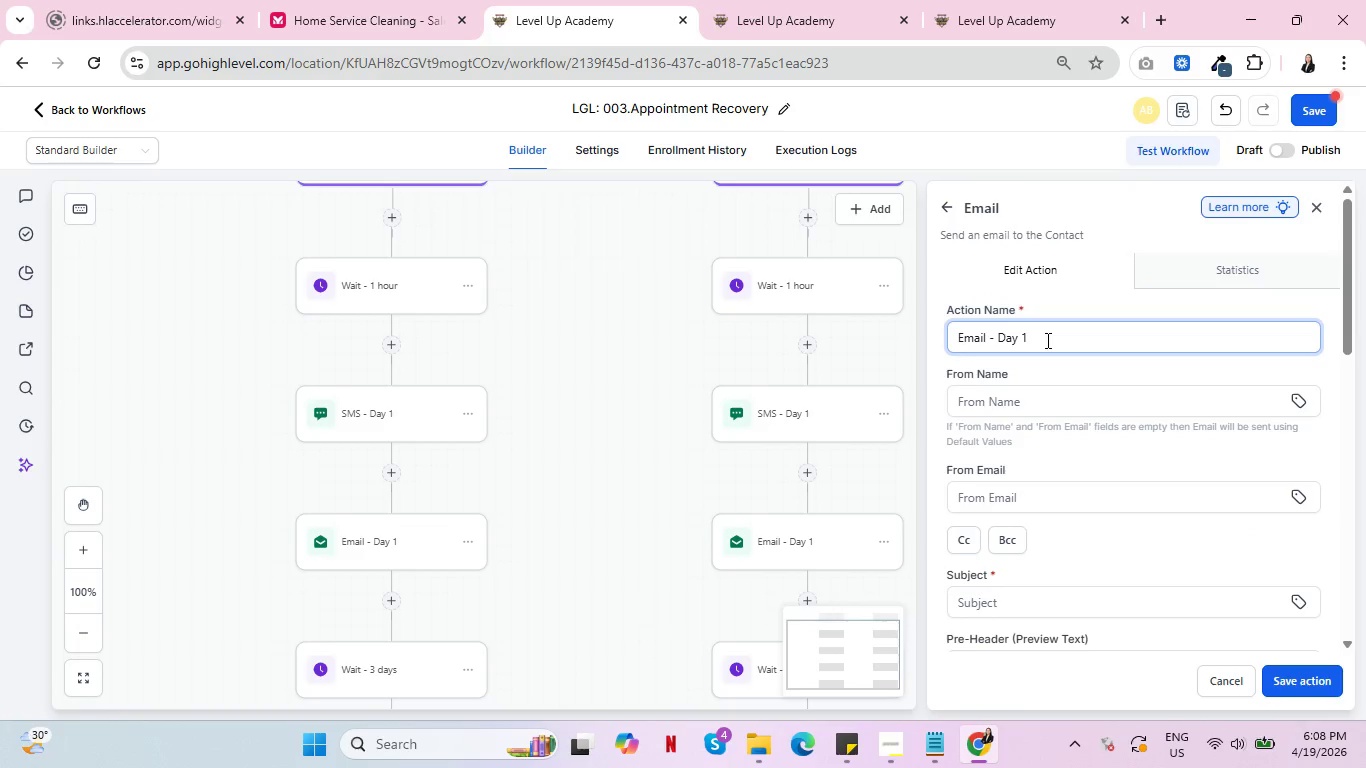 
scroll: coordinate [1045, 369], scroll_direction: down, amount: 2.0
 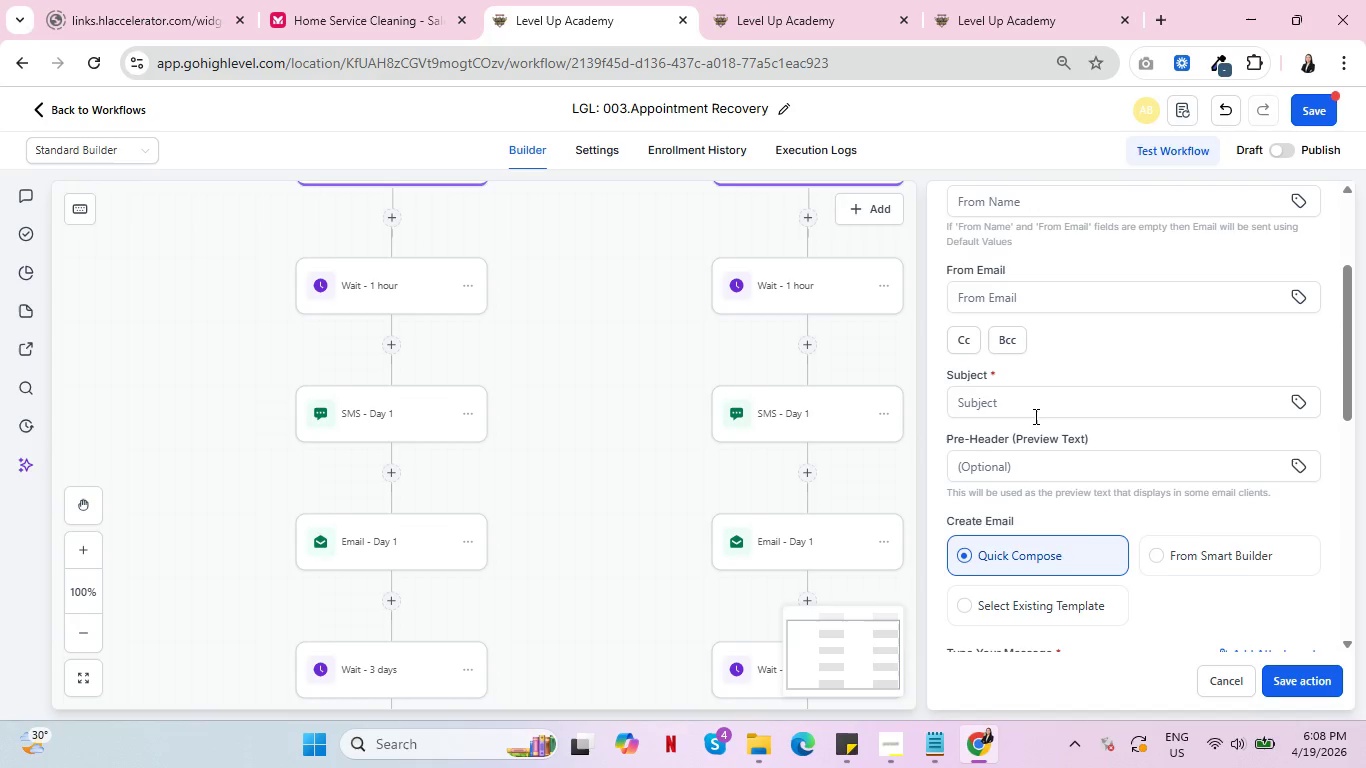 
left_click([1034, 416])
 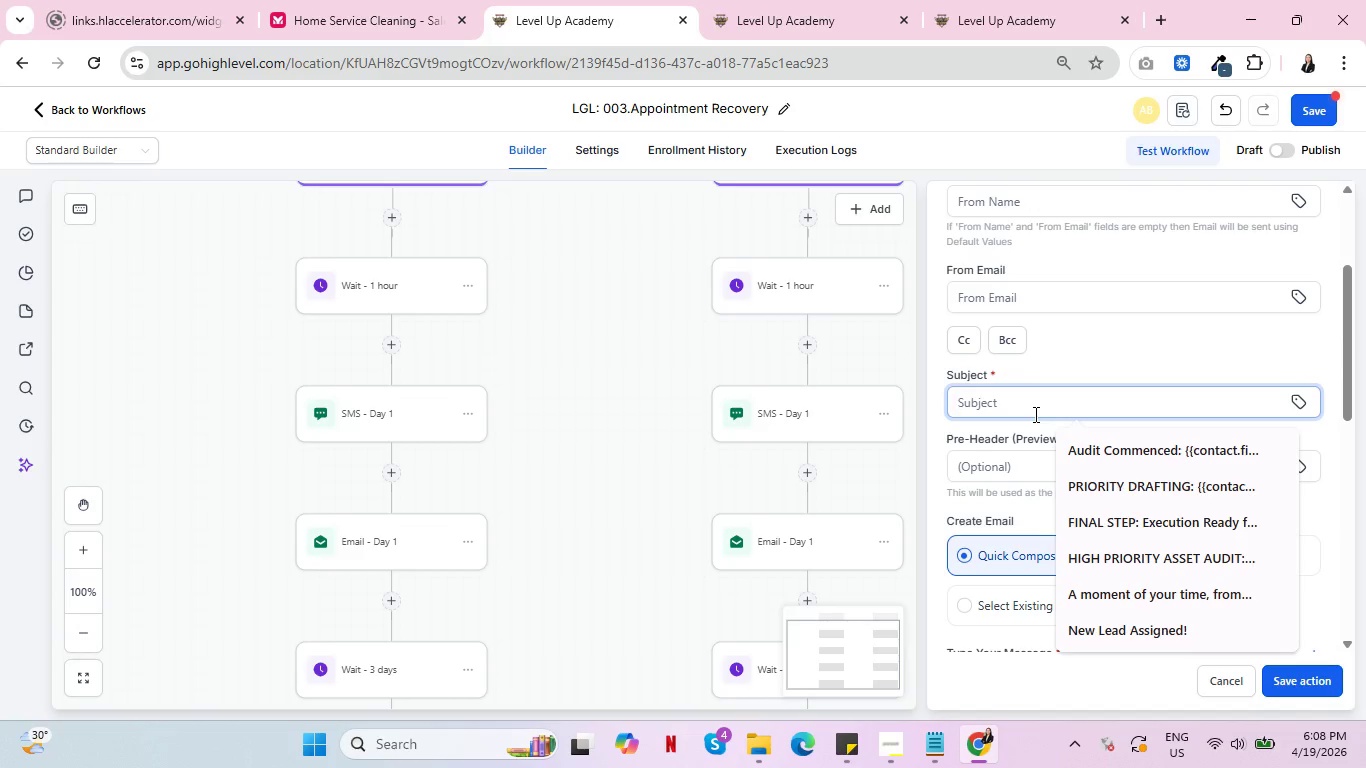 
type(Sorry We)
 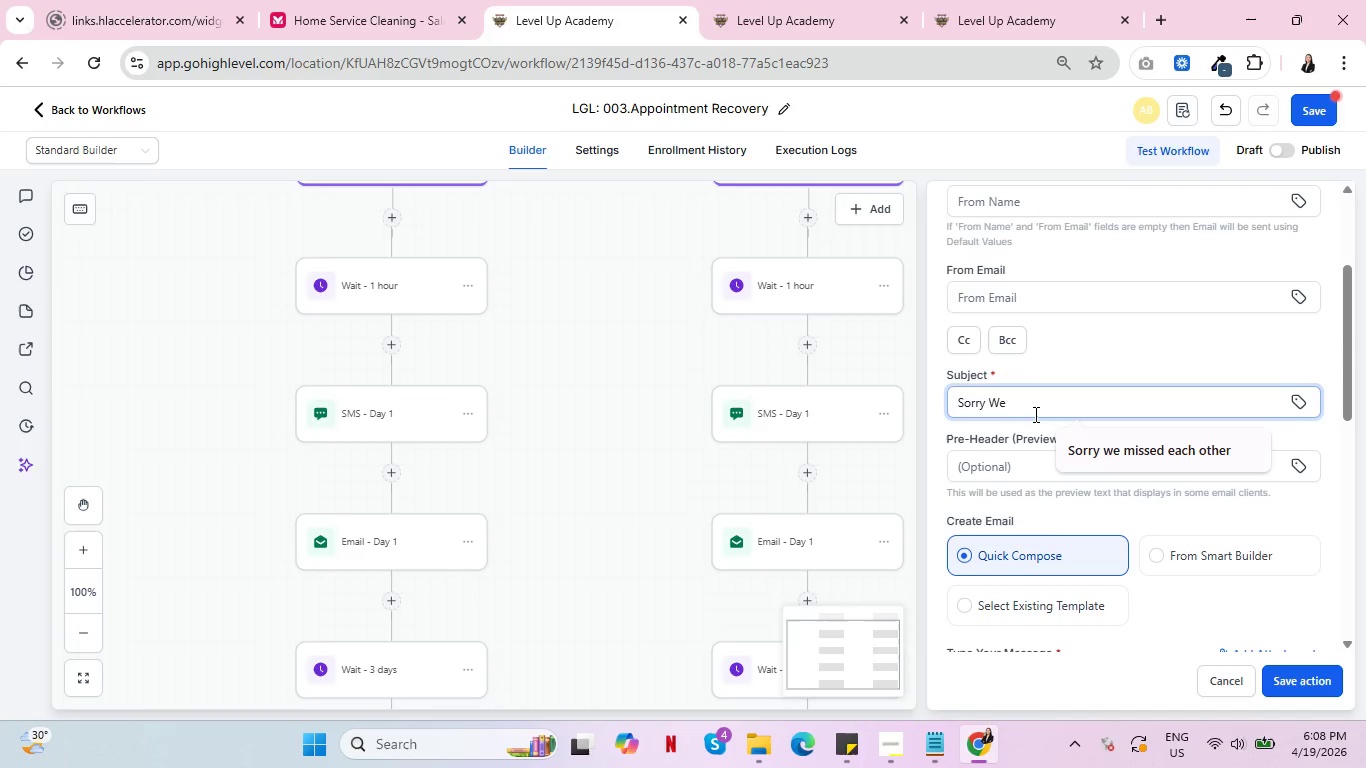 
wait(5.16)
 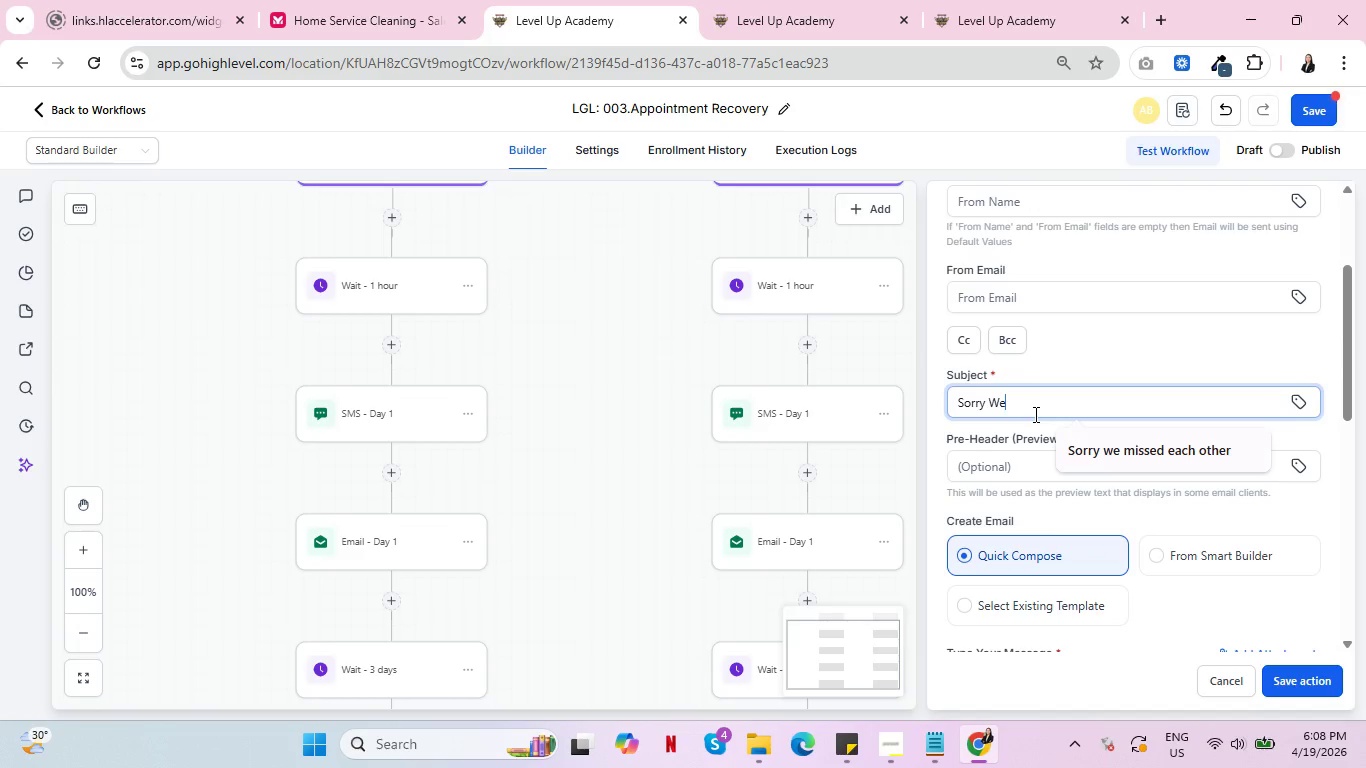 
type( Missed Eacj Ot)
 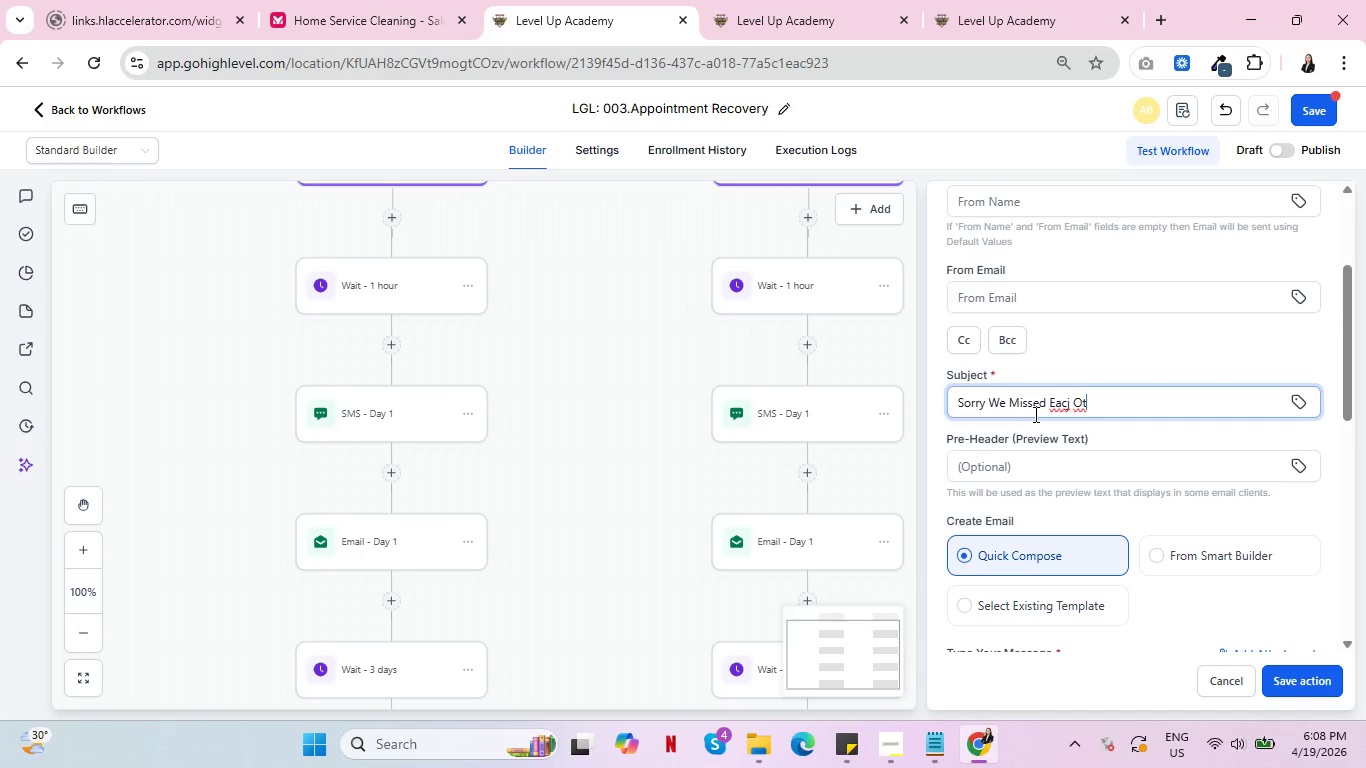 
key(Backspace)
key(Backspace)
key(Backspace)
key(Backspace)
type(h )
key(Backspace)
key(Backspace)
key(Backspace)
key(Backspace)
type(we )
 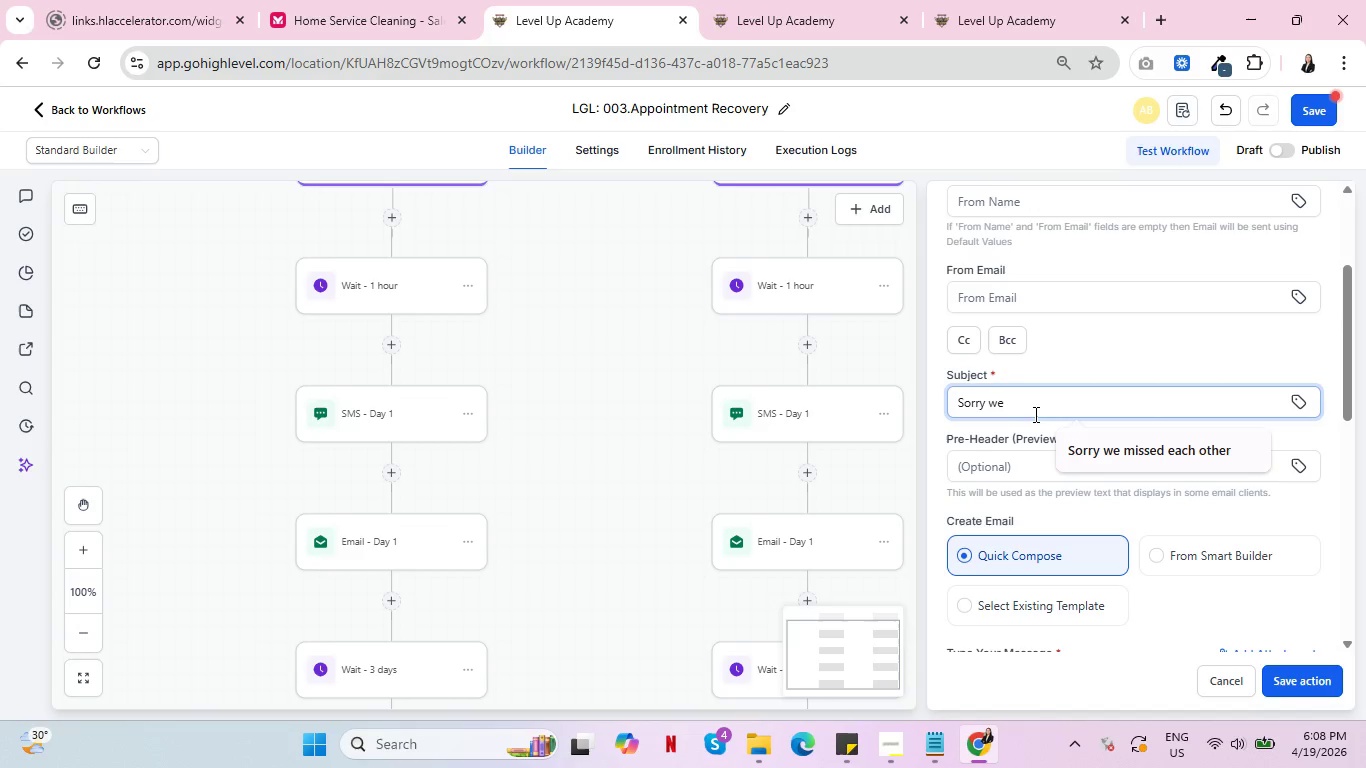 
type(: Let's reschedule)
 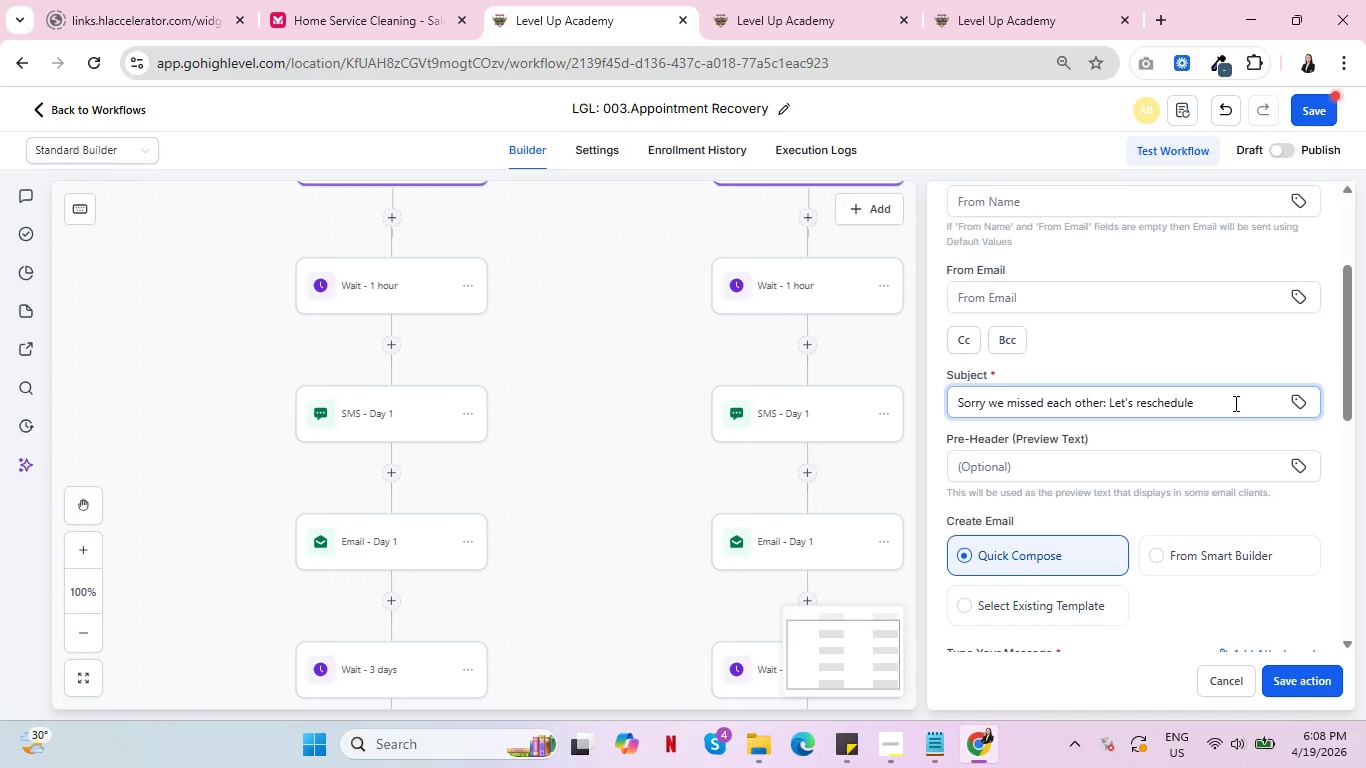 
wait(8.89)
 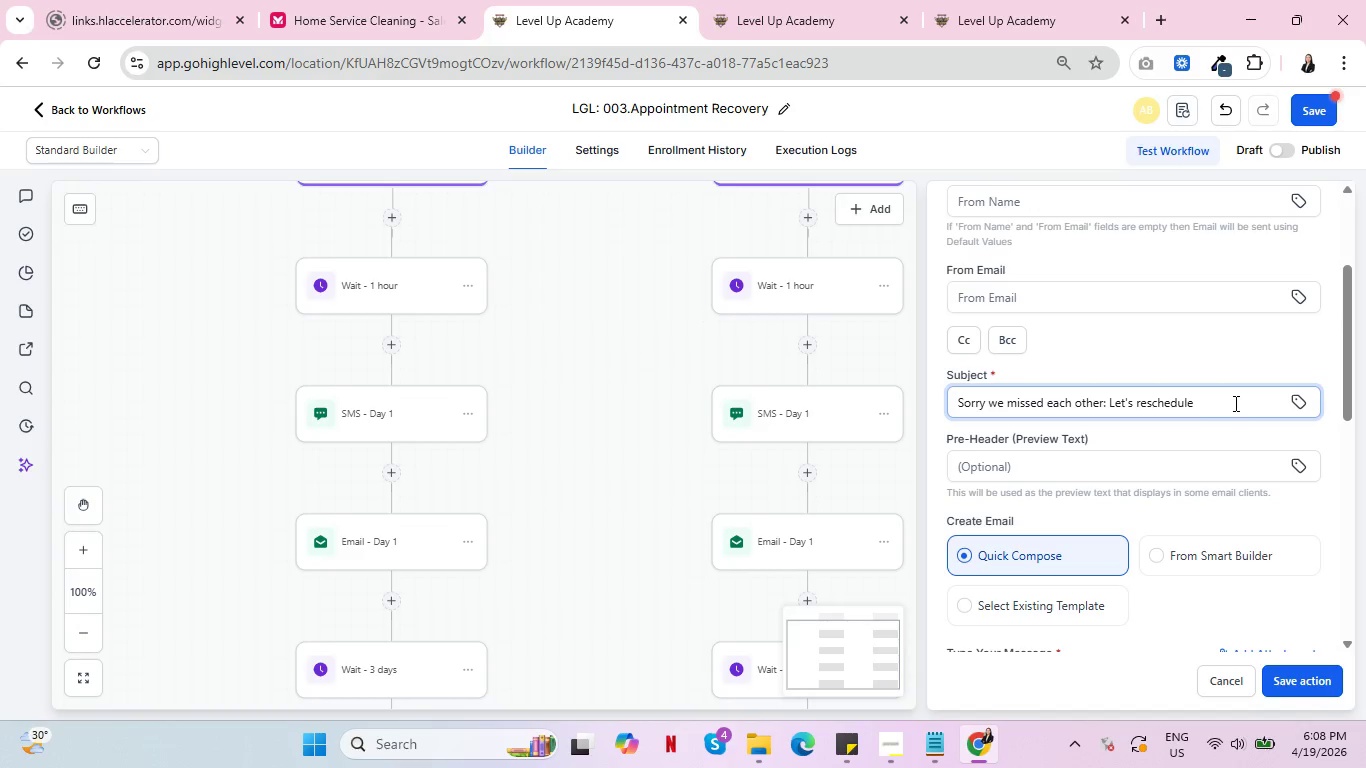 
scroll: coordinate [1220, 429], scroll_direction: down, amount: 4.0
 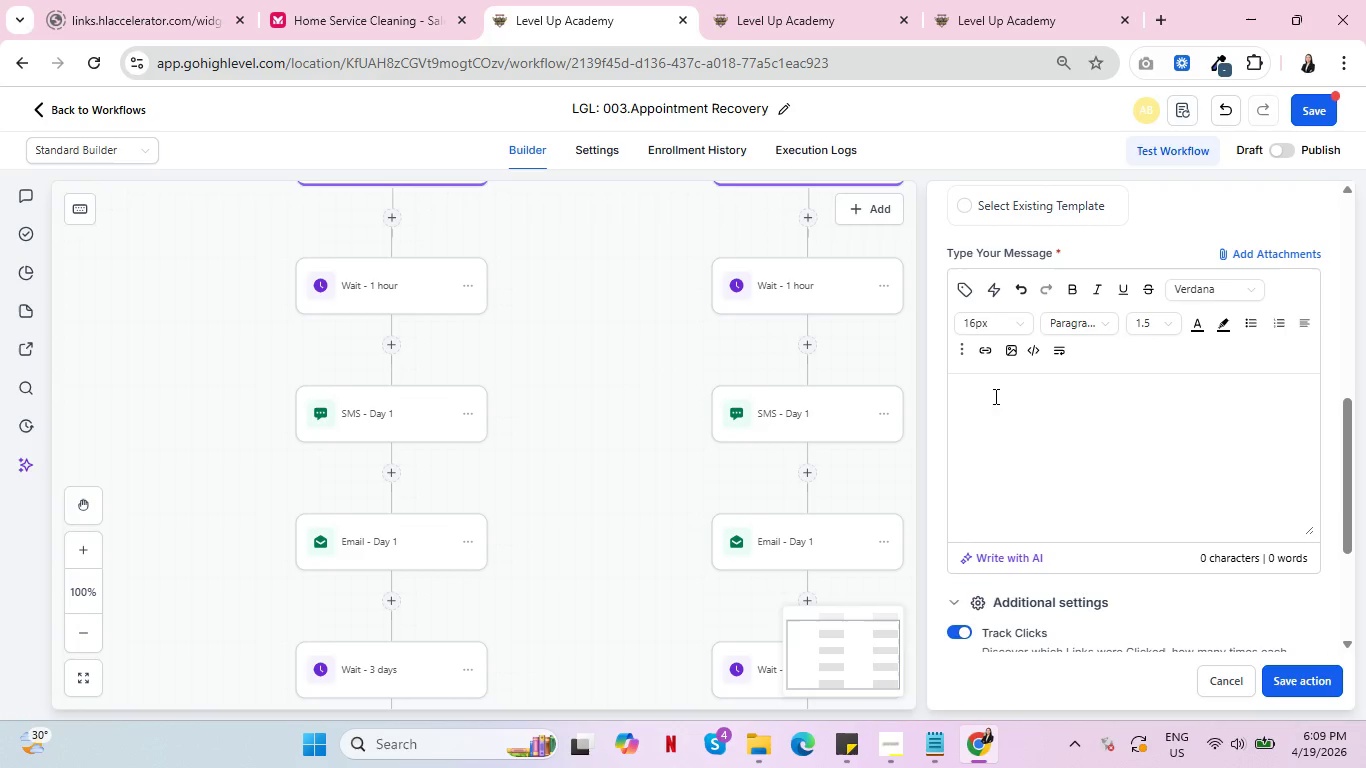 
left_click([994, 395])
 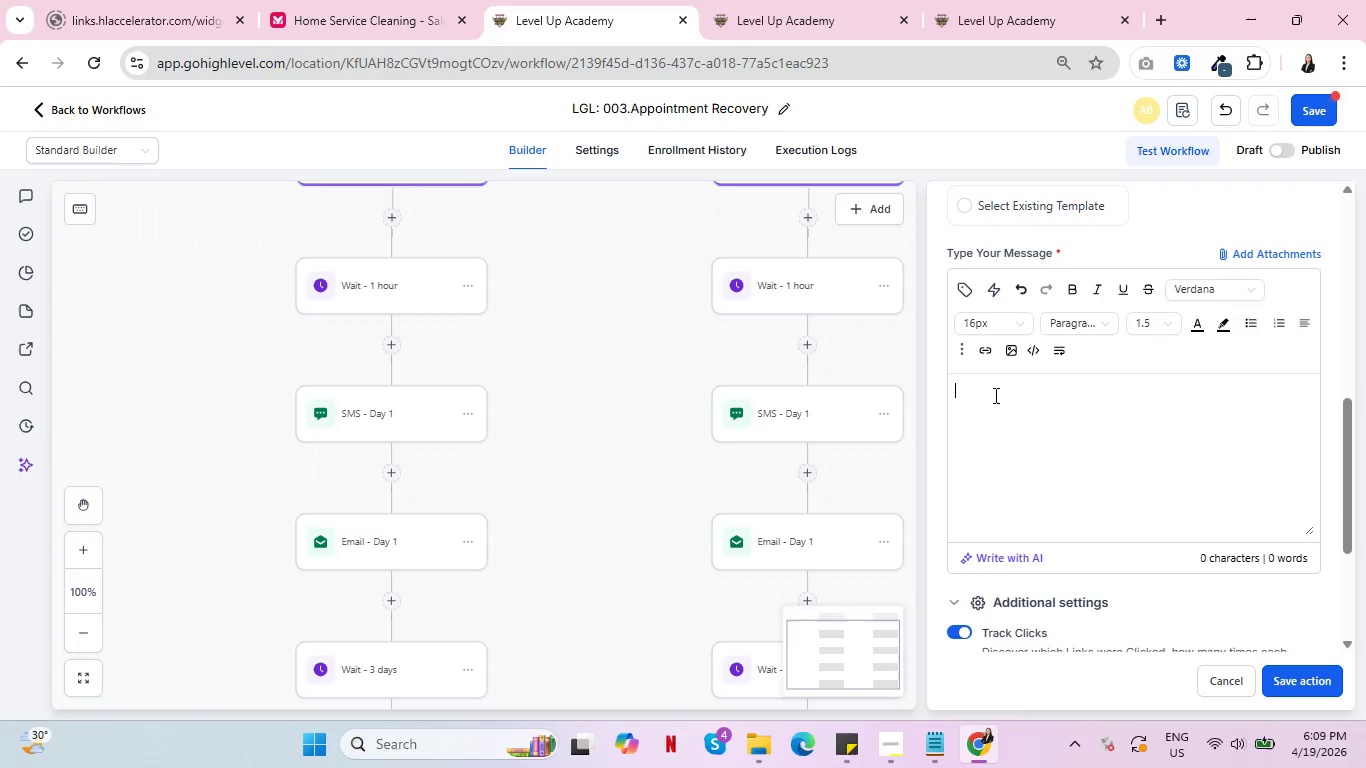 
type(Hi )
 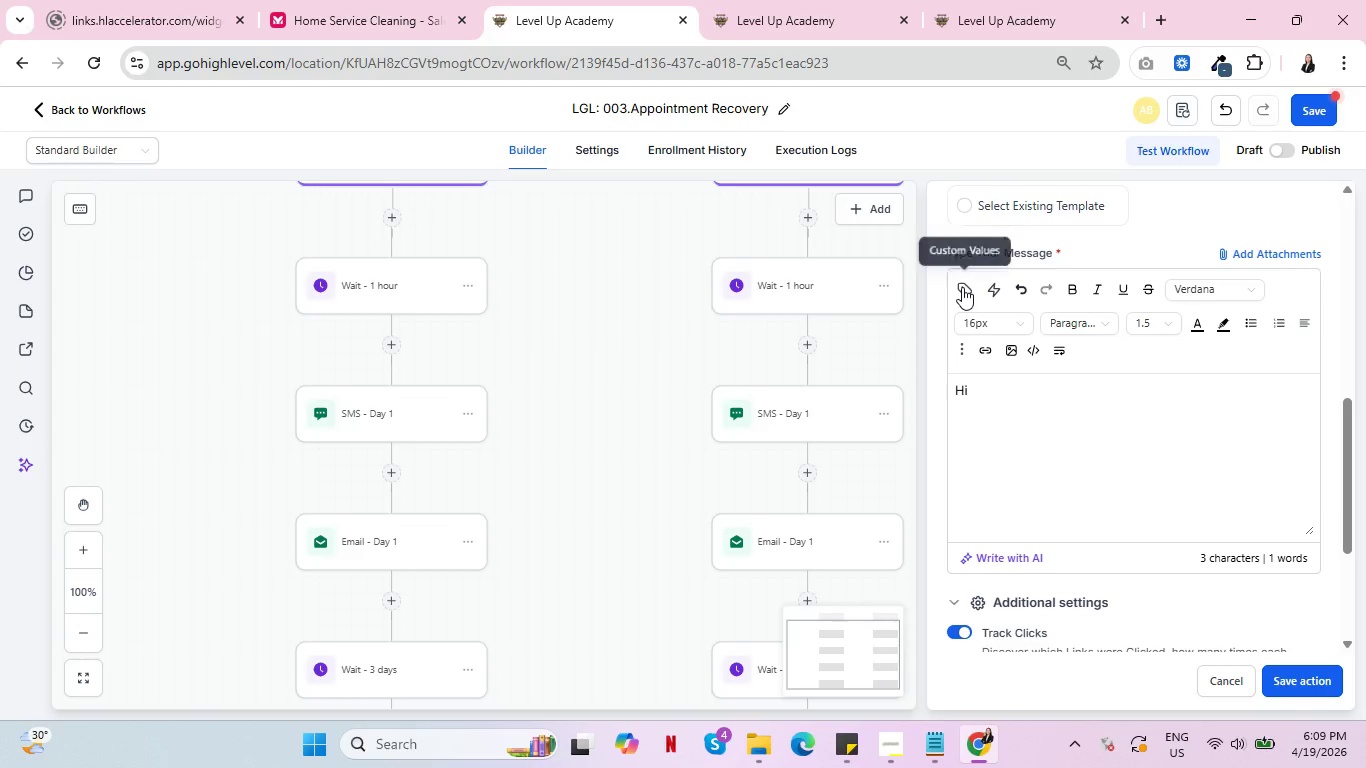 
left_click([962, 287])
 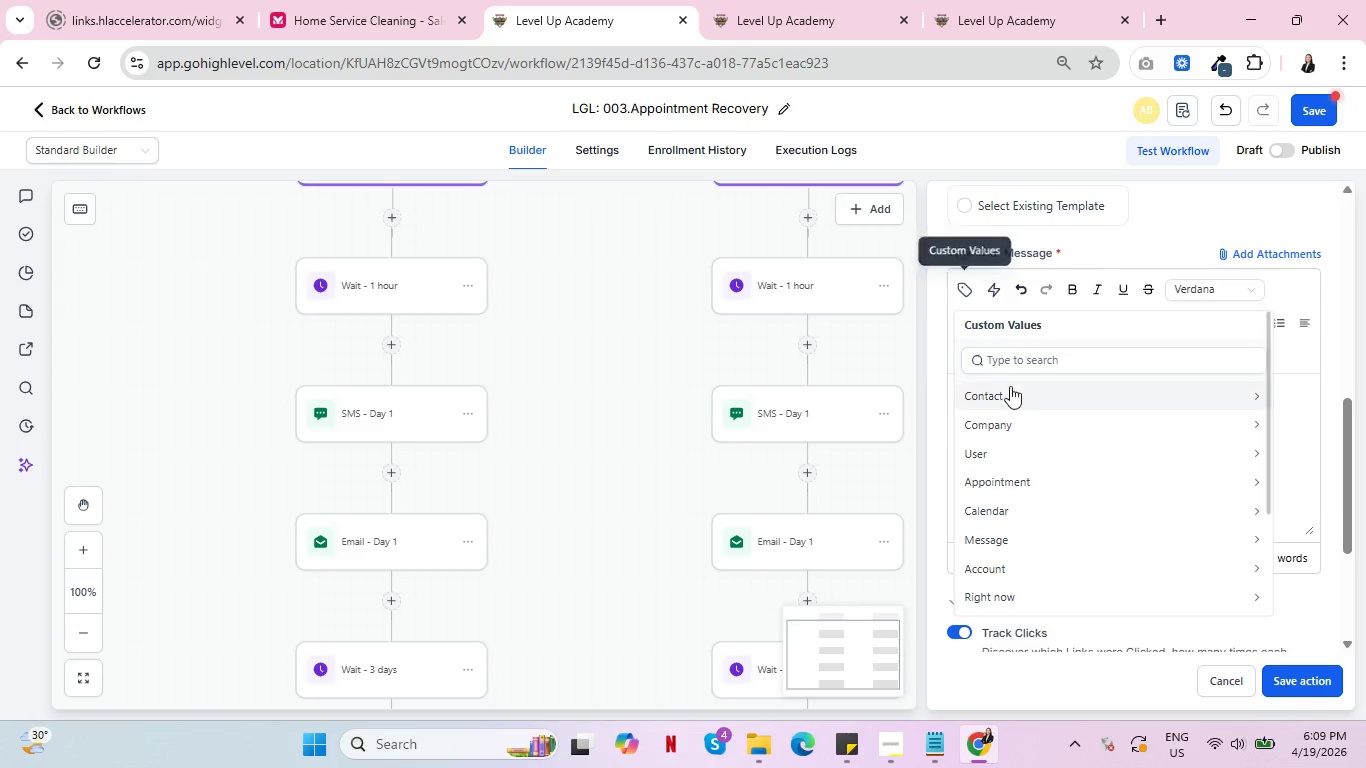 
left_click([1011, 389])
 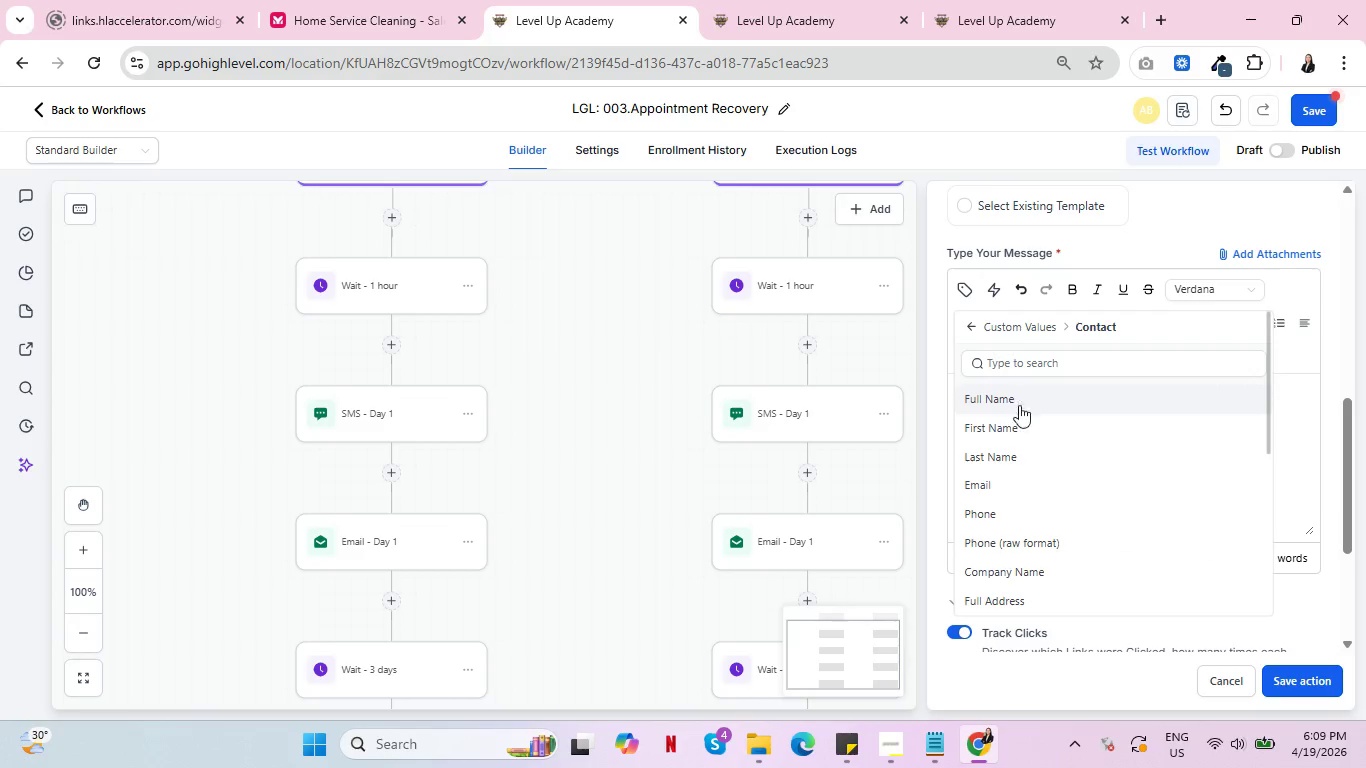 
left_click([1020, 422])
 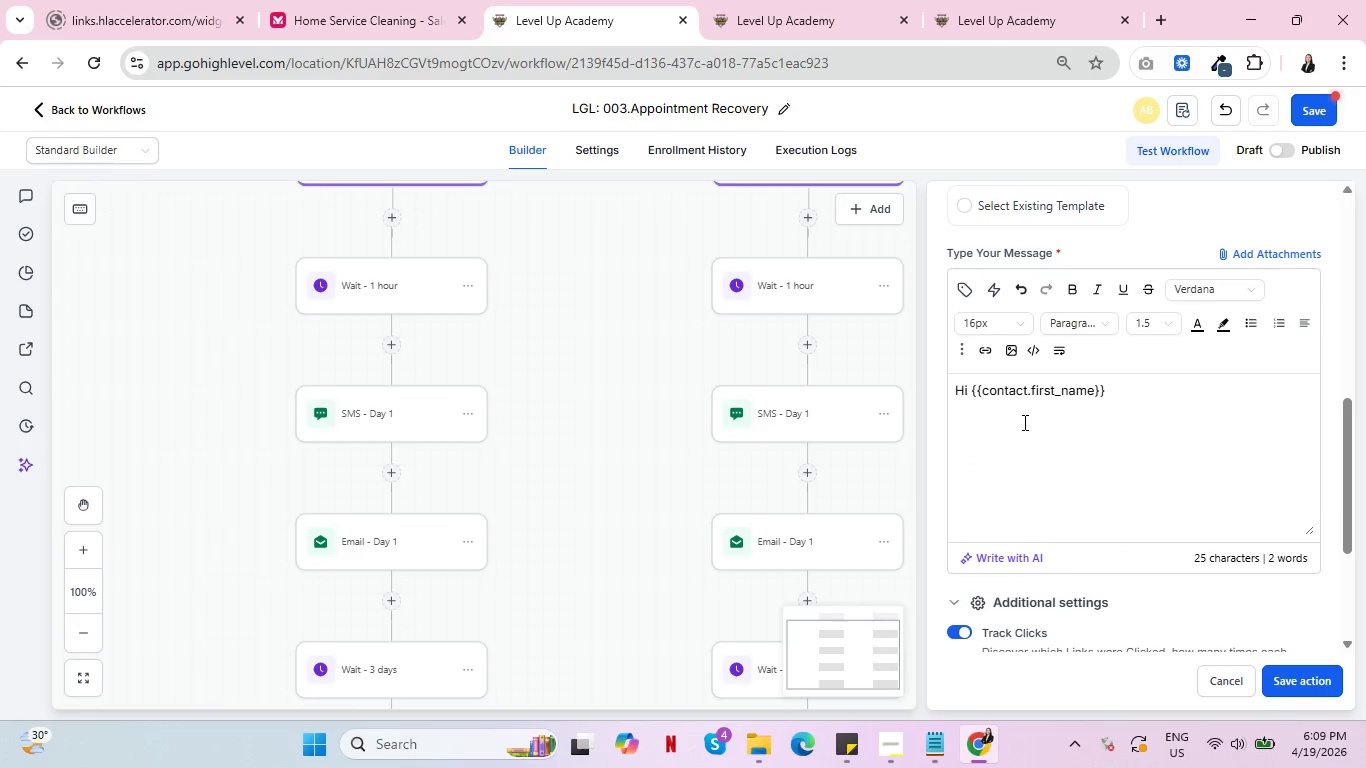 
key(Comma)
 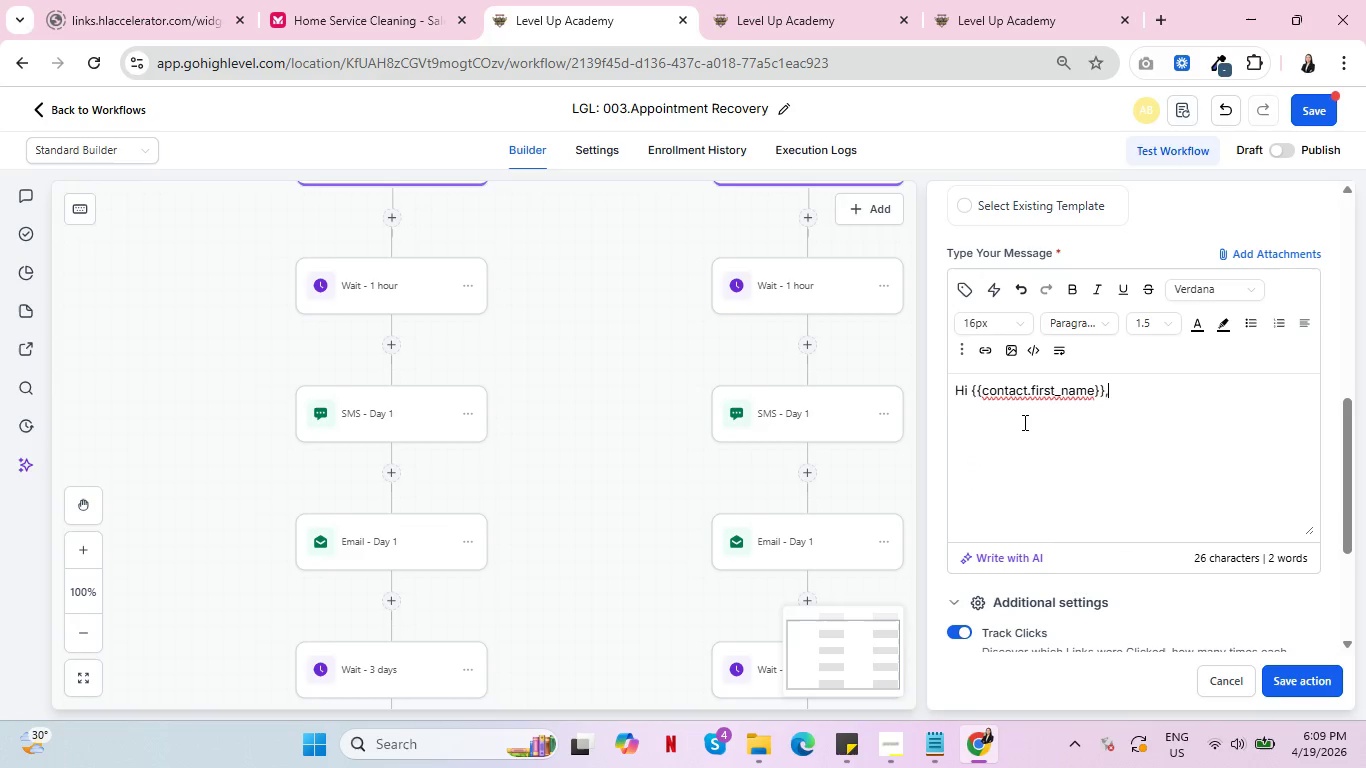 
key(Enter)
 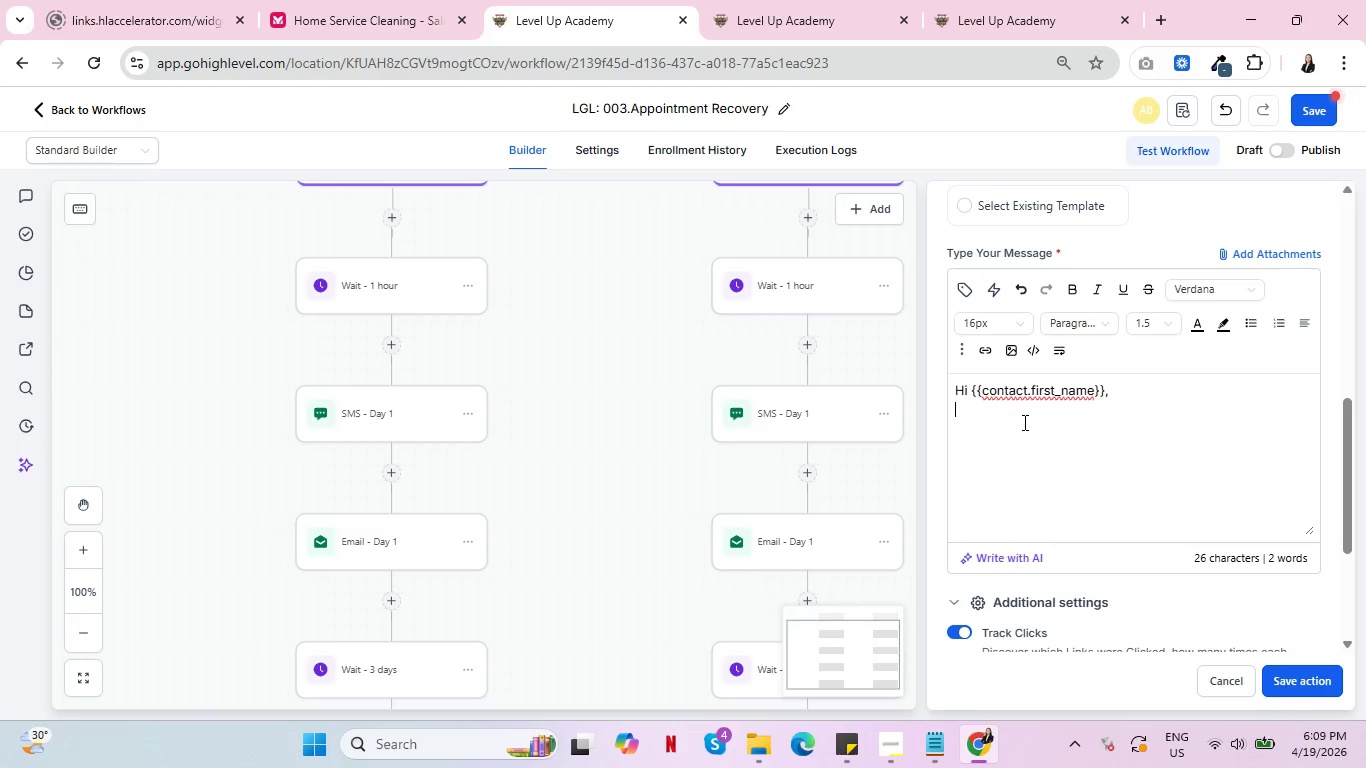 
key(Enter)
 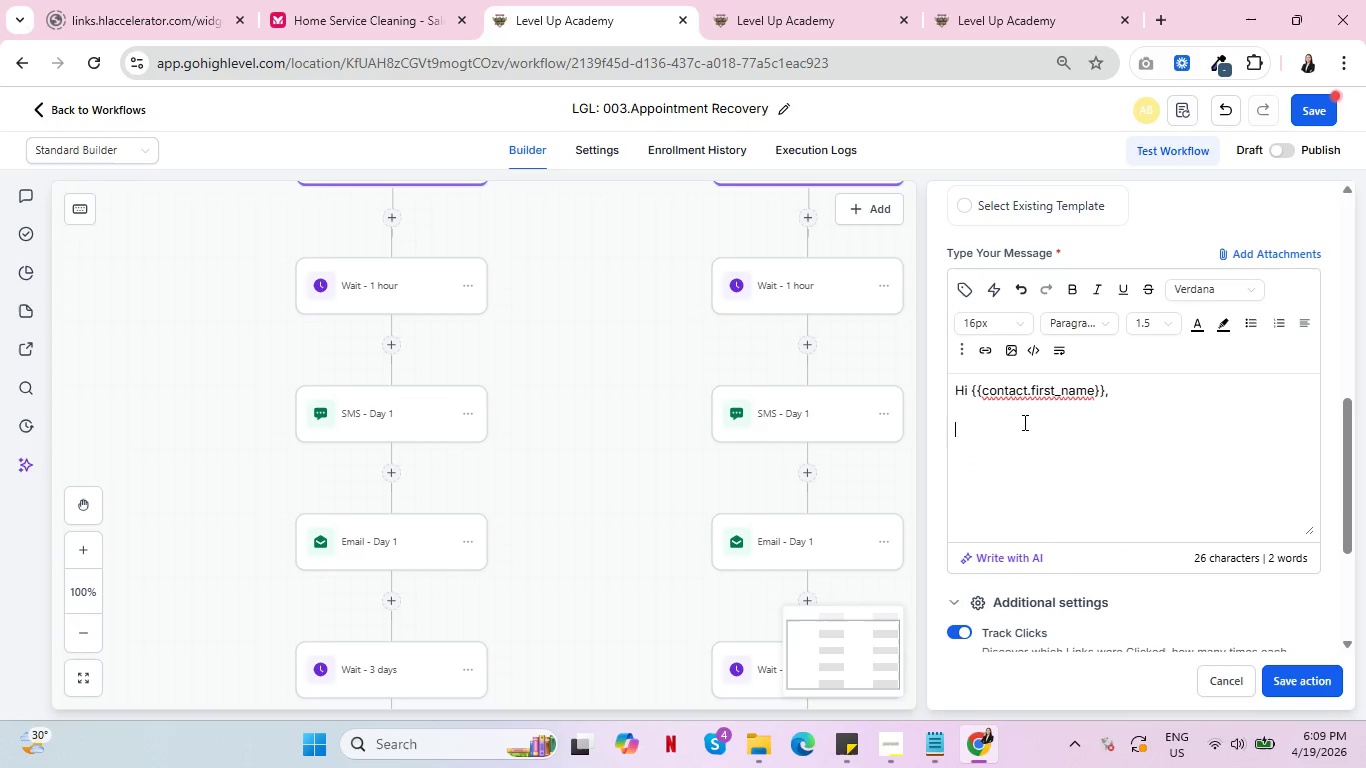 
type(We missed you for our Dsci)
key(Backspace)
key(Backspace)
key(Backspace)
type(iscobery)
key(Backspace)
key(Backspace)
key(Backspace)
key(Backspace)
type(very Cla)
key(Backspace)
key(Backspace)
type(all earlier.)
key(Backspace)
type( today.)
 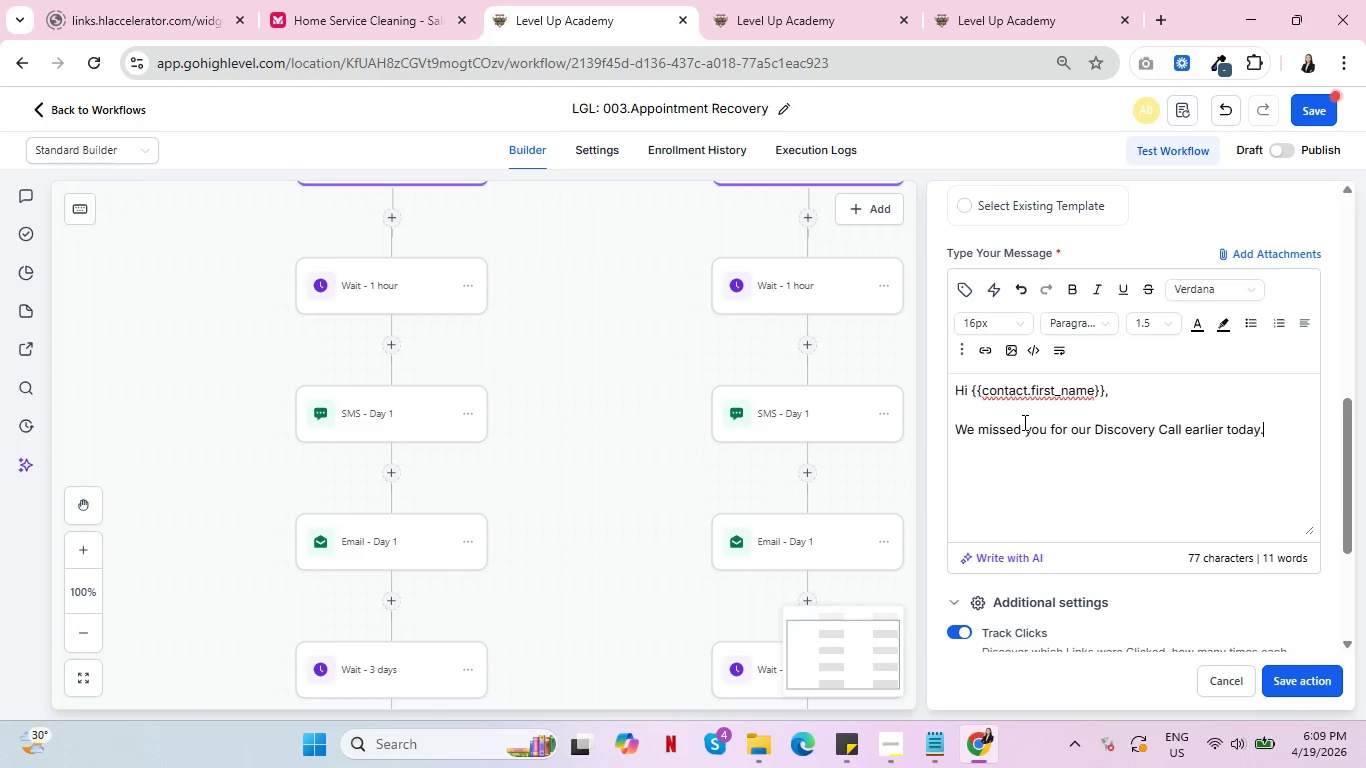 
key(Enter)
 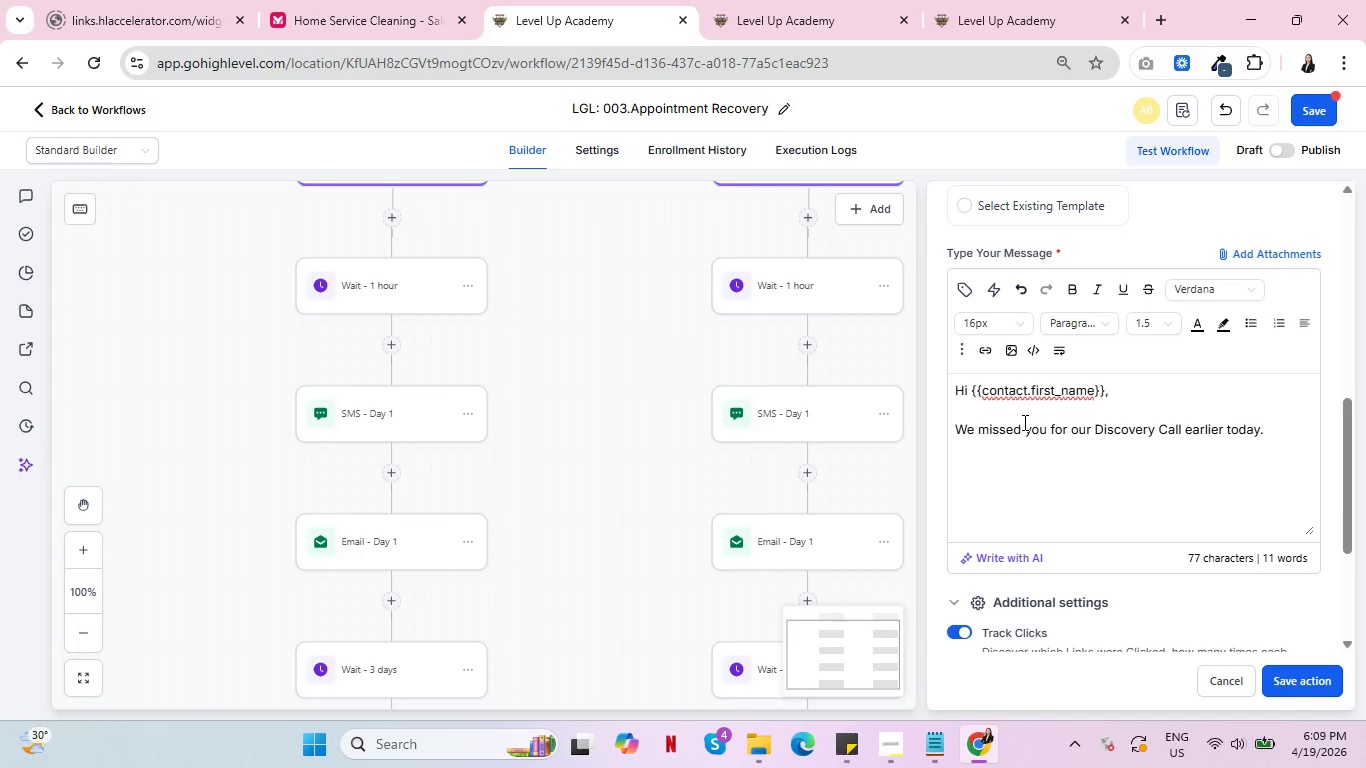 
key(Enter)
 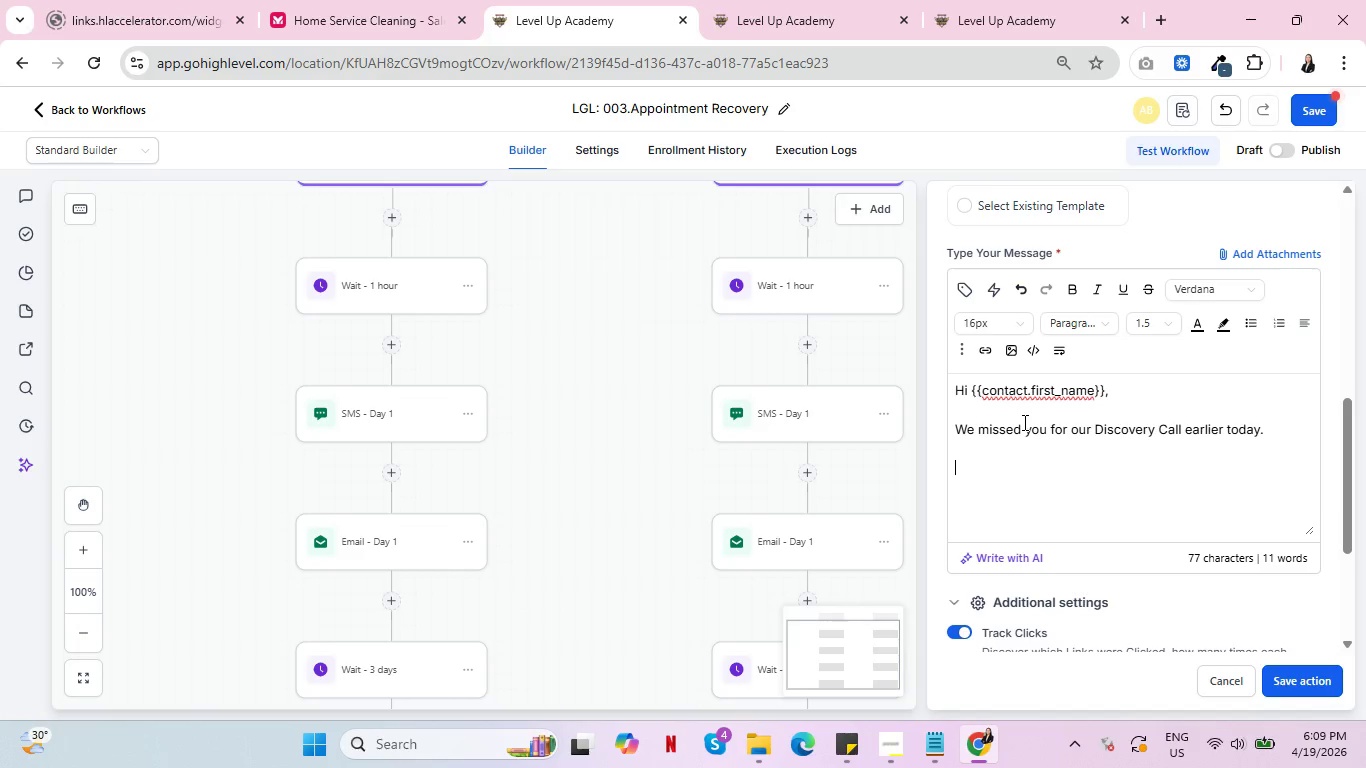 
type(We understand that unexpected things coe)
key(Backspace)
type(me up, especially when you're managing a business )
 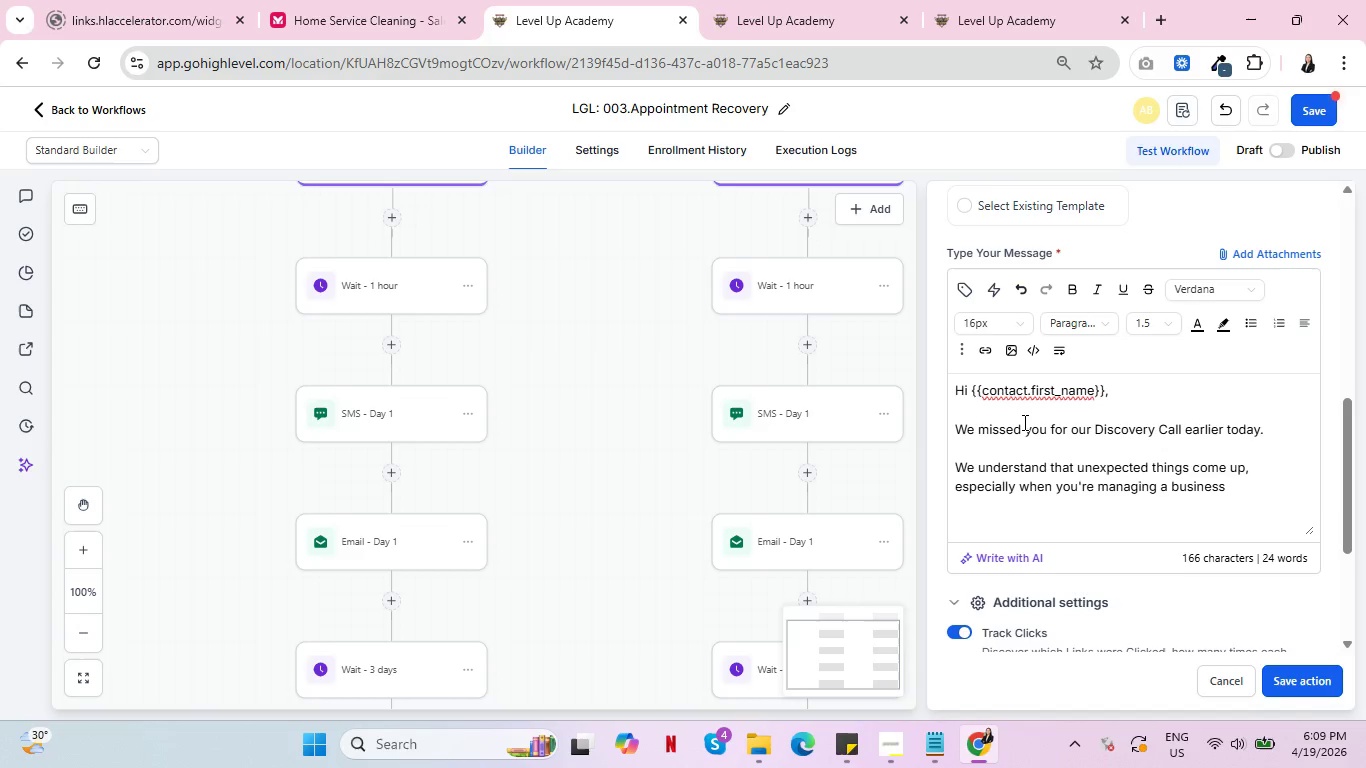 
type(or a digital )
 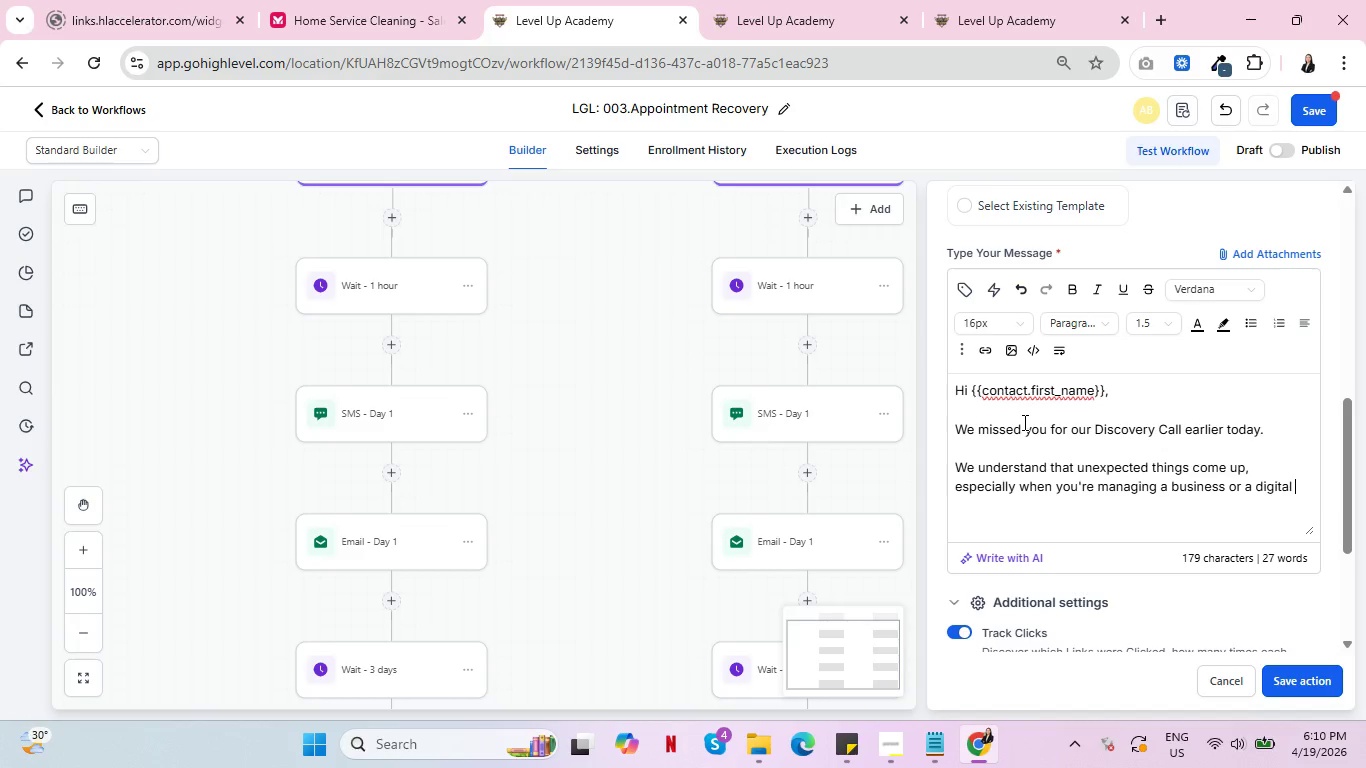 
scroll: coordinate [662, 383], scroll_direction: up, amount: 5.0
 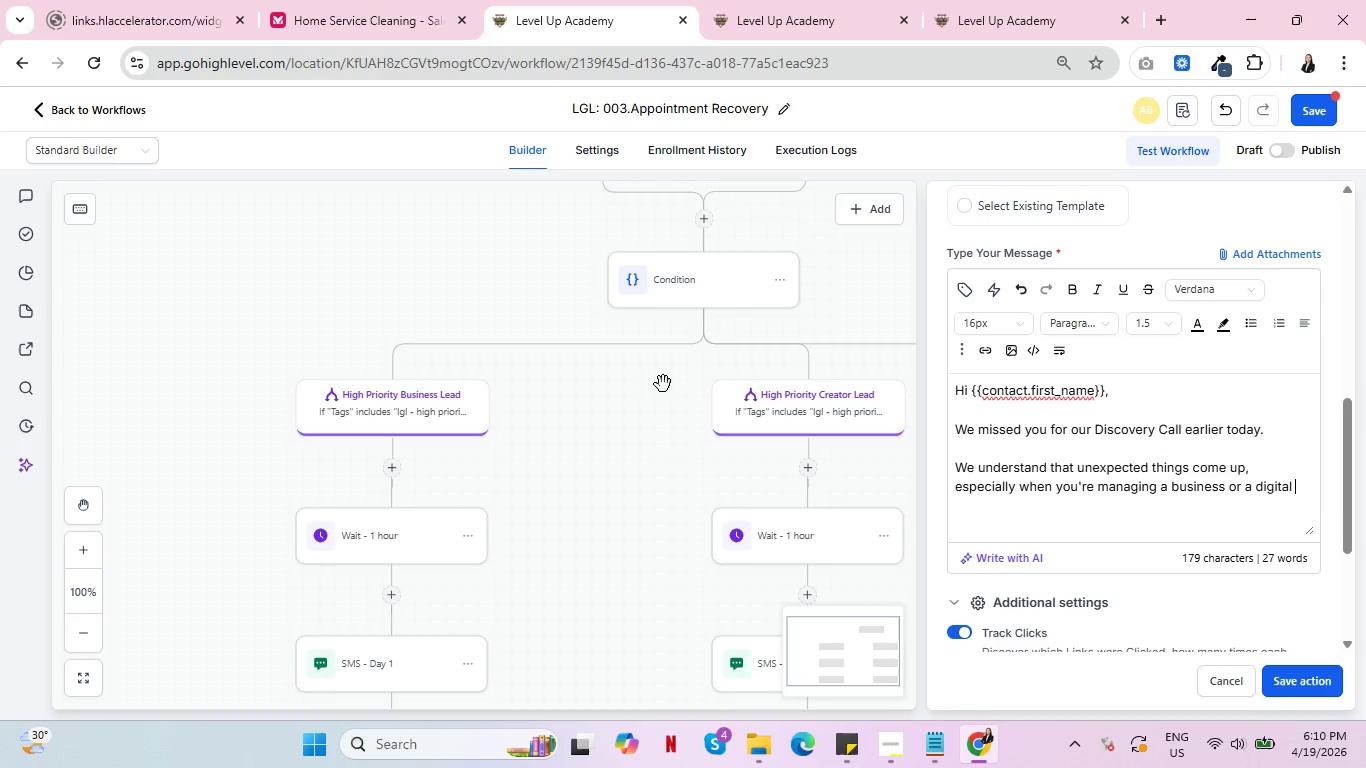 
wait(8.54)
 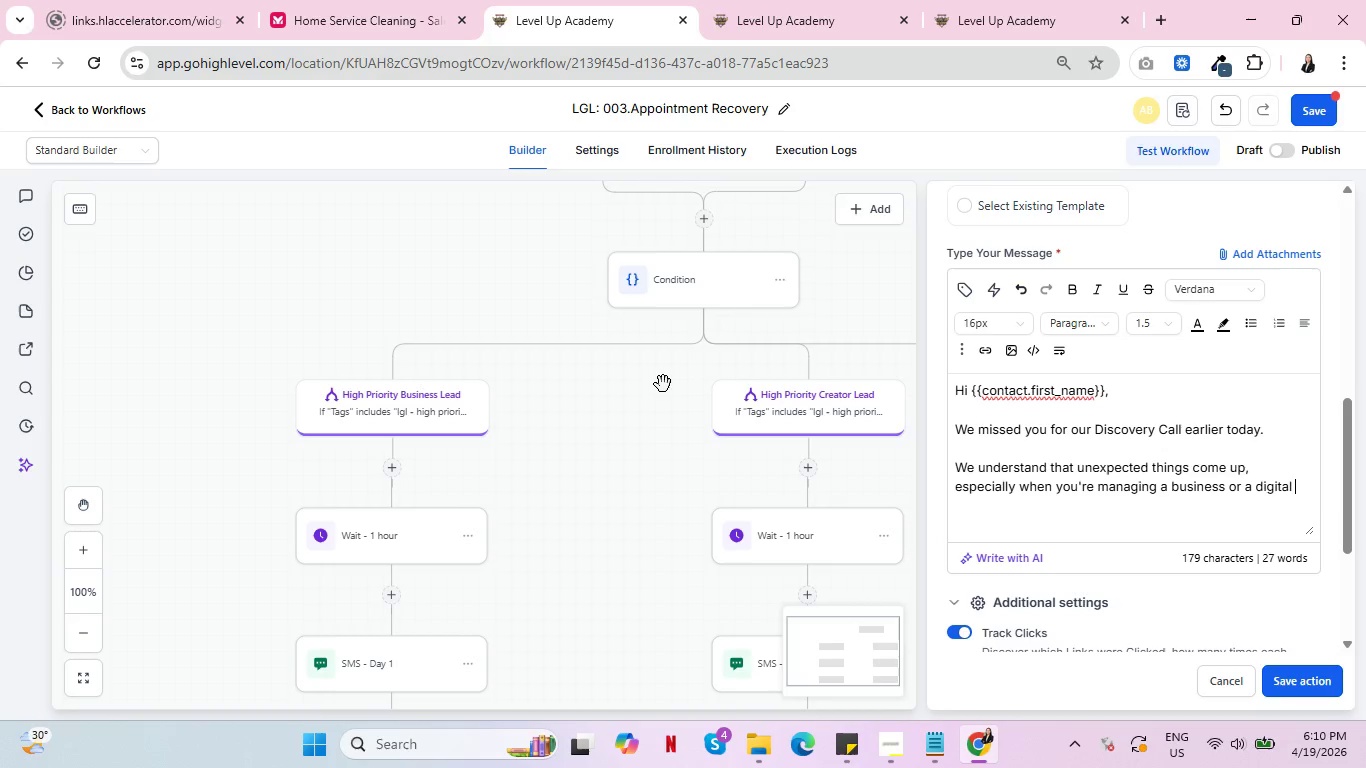 
type(brand. However, the first step to securing your legacy is the hardest )
 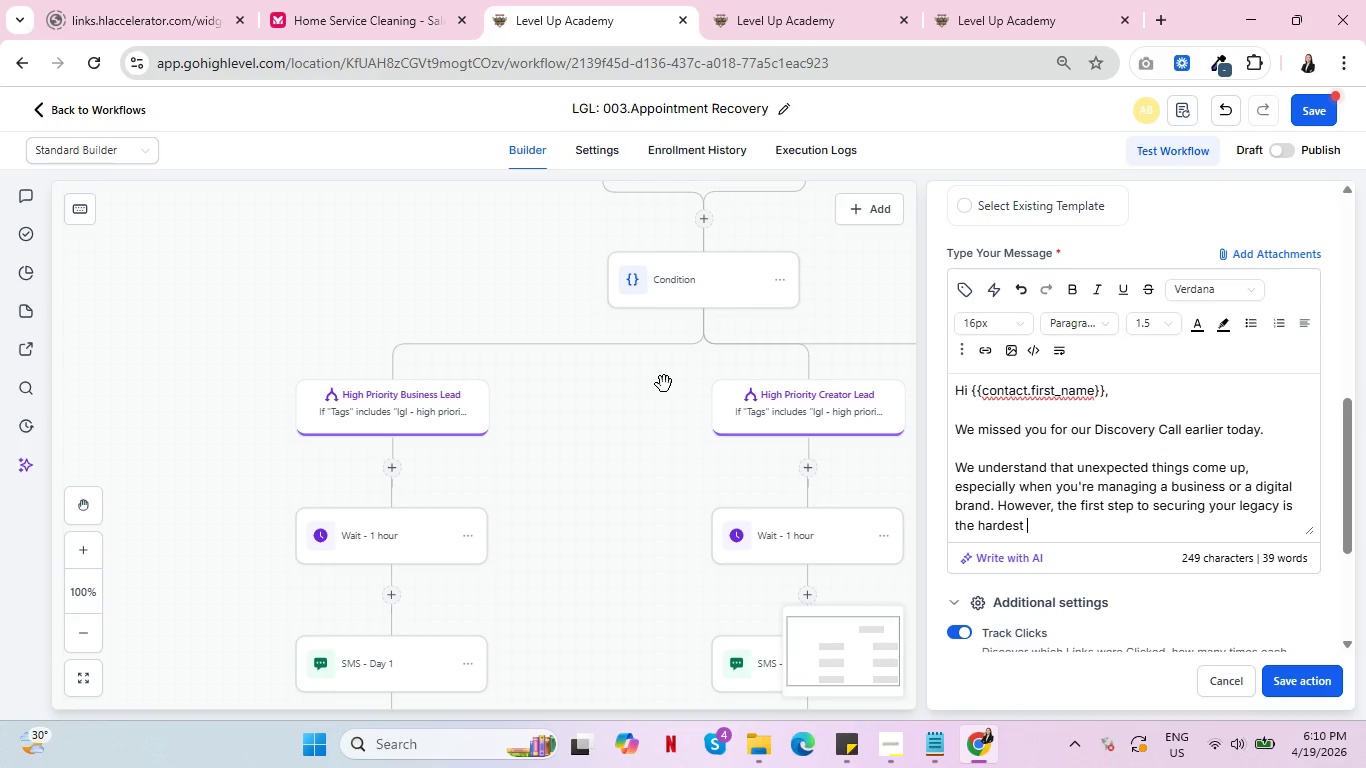 
type(and youv)
key(Backspace)
type('ve already done the work by completing our intake.)
 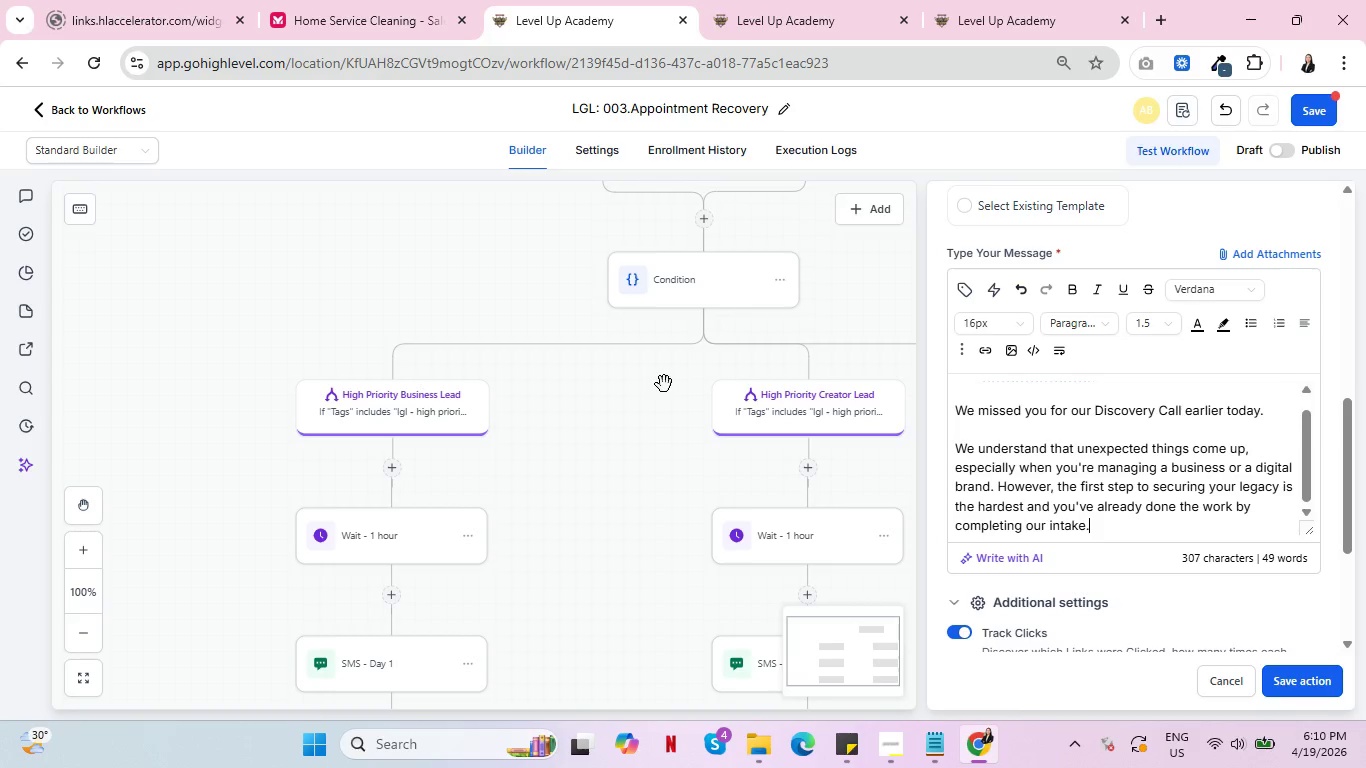 
key(Enter)
 